 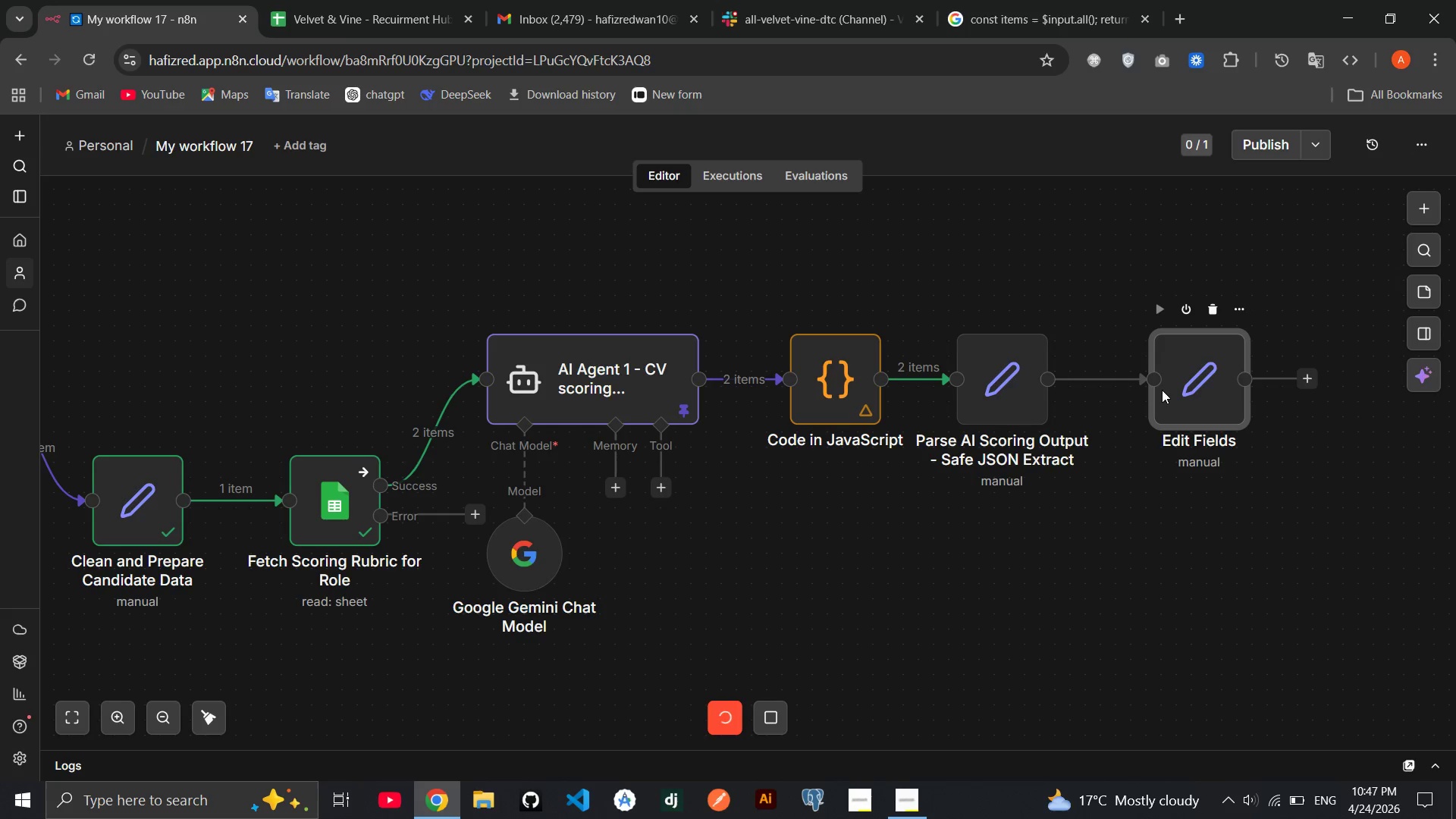 
double_click([1162, 390])
 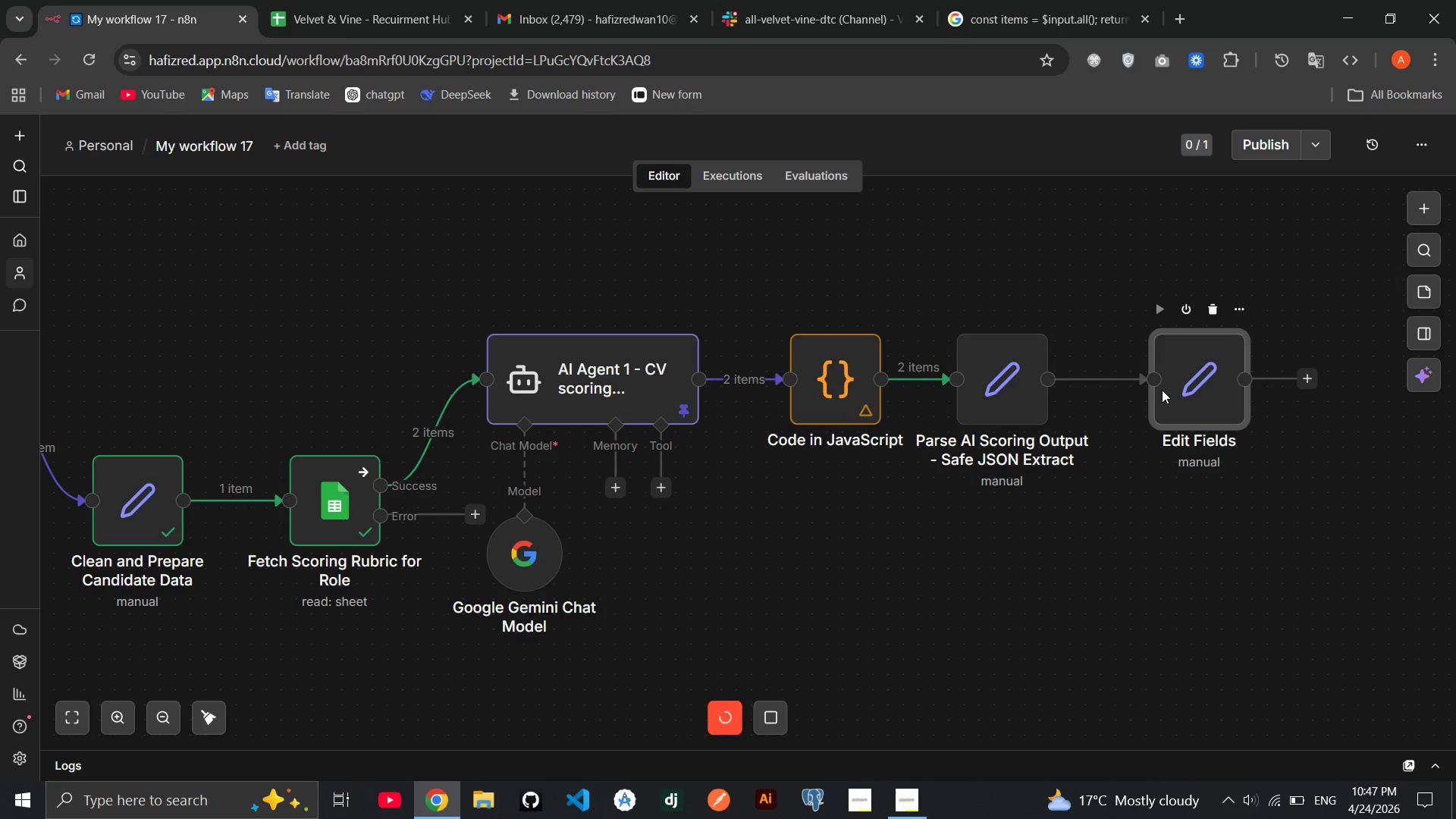 
triple_click([1162, 390])
 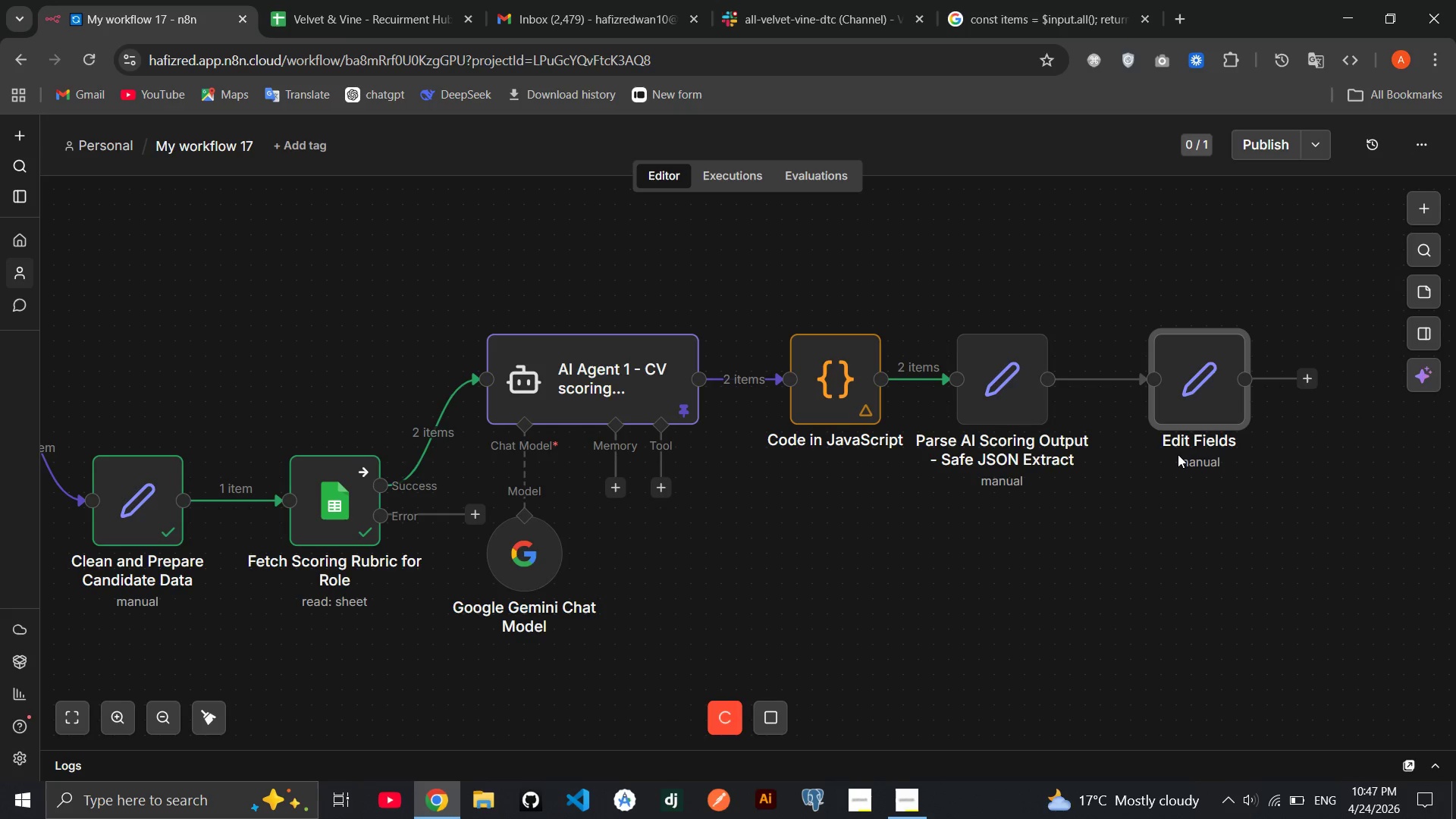 
wait(14.33)
 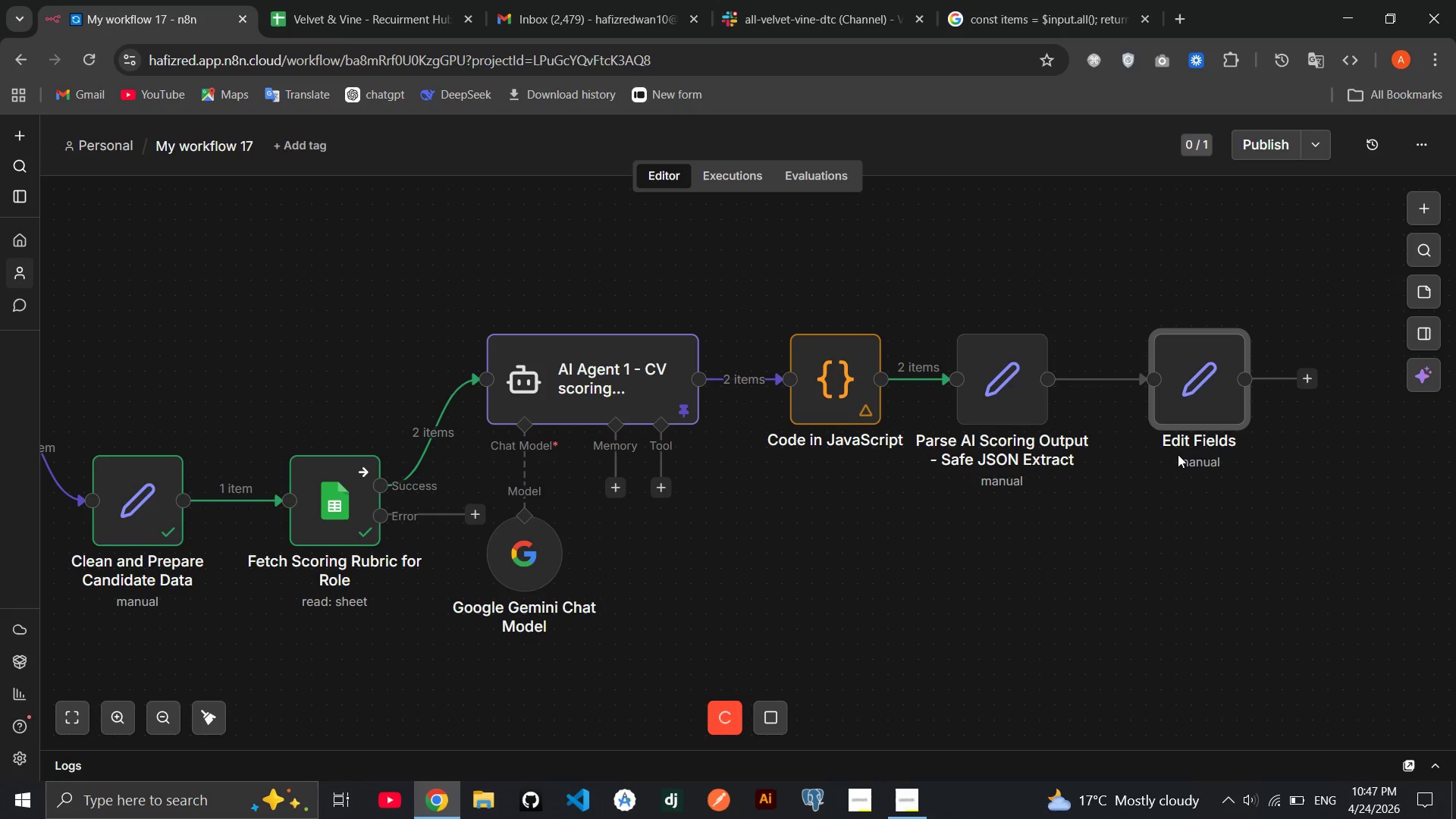 
left_click([768, 705])
 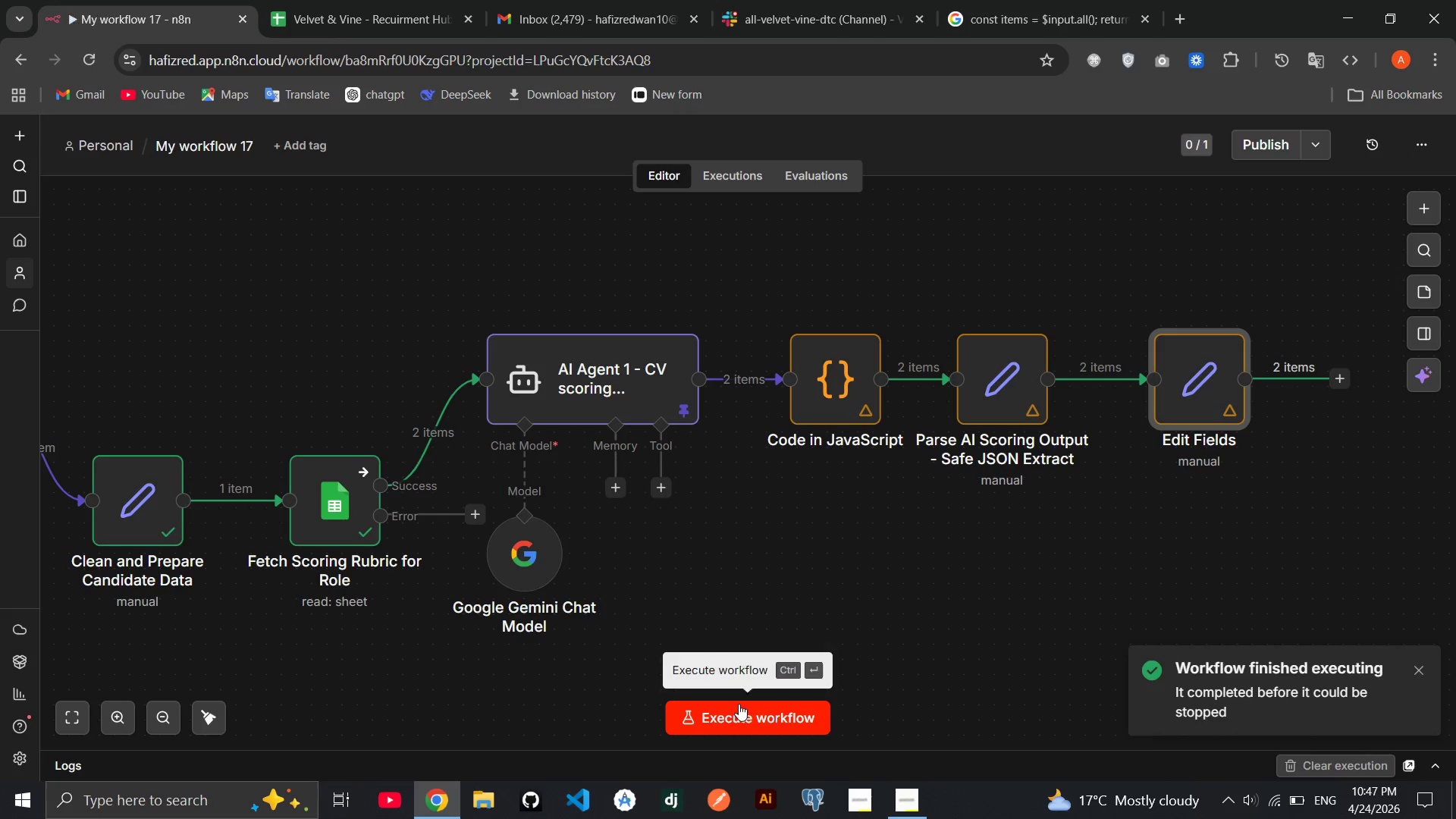 
left_click([737, 705])
 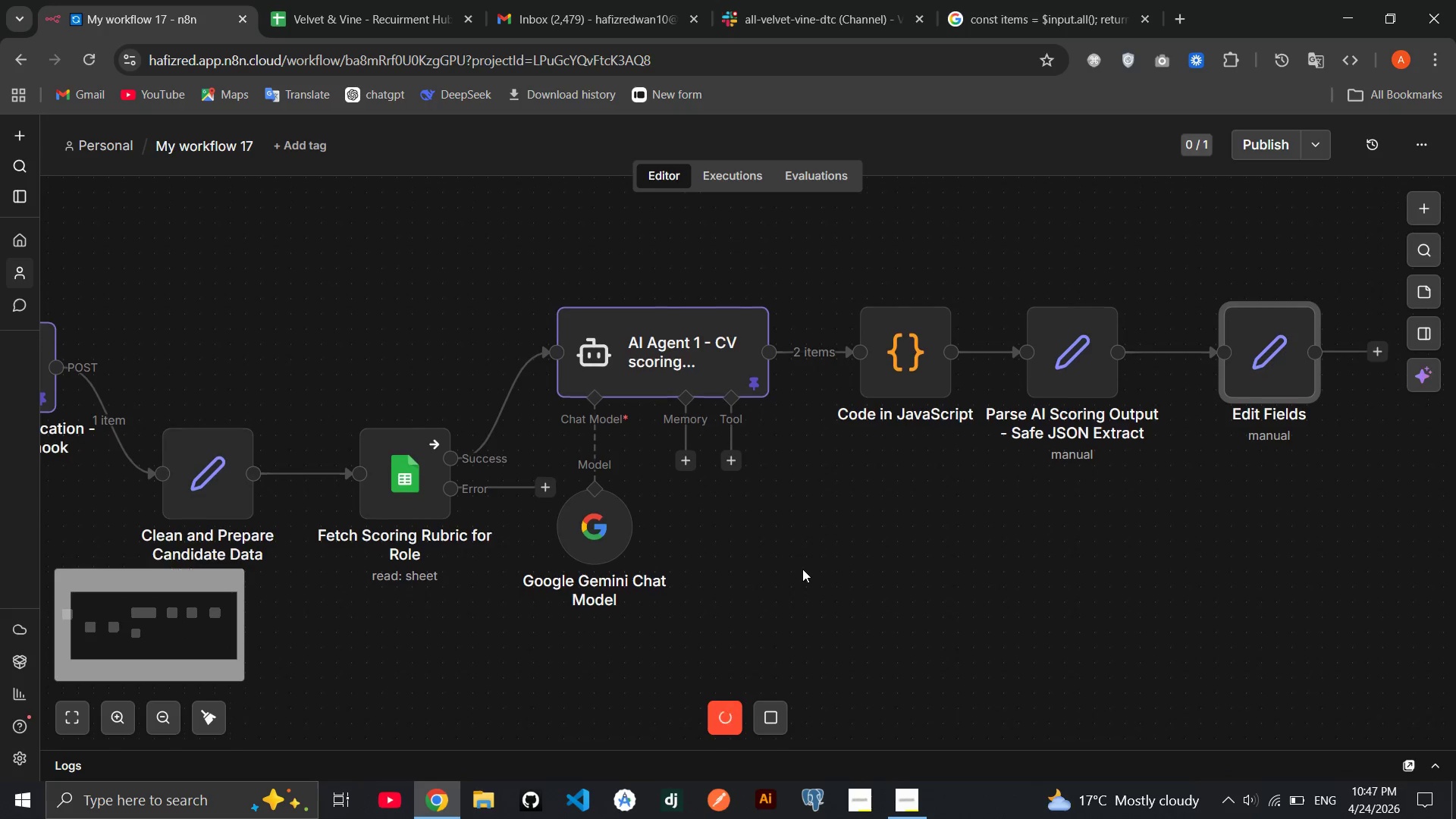 
wait(13.16)
 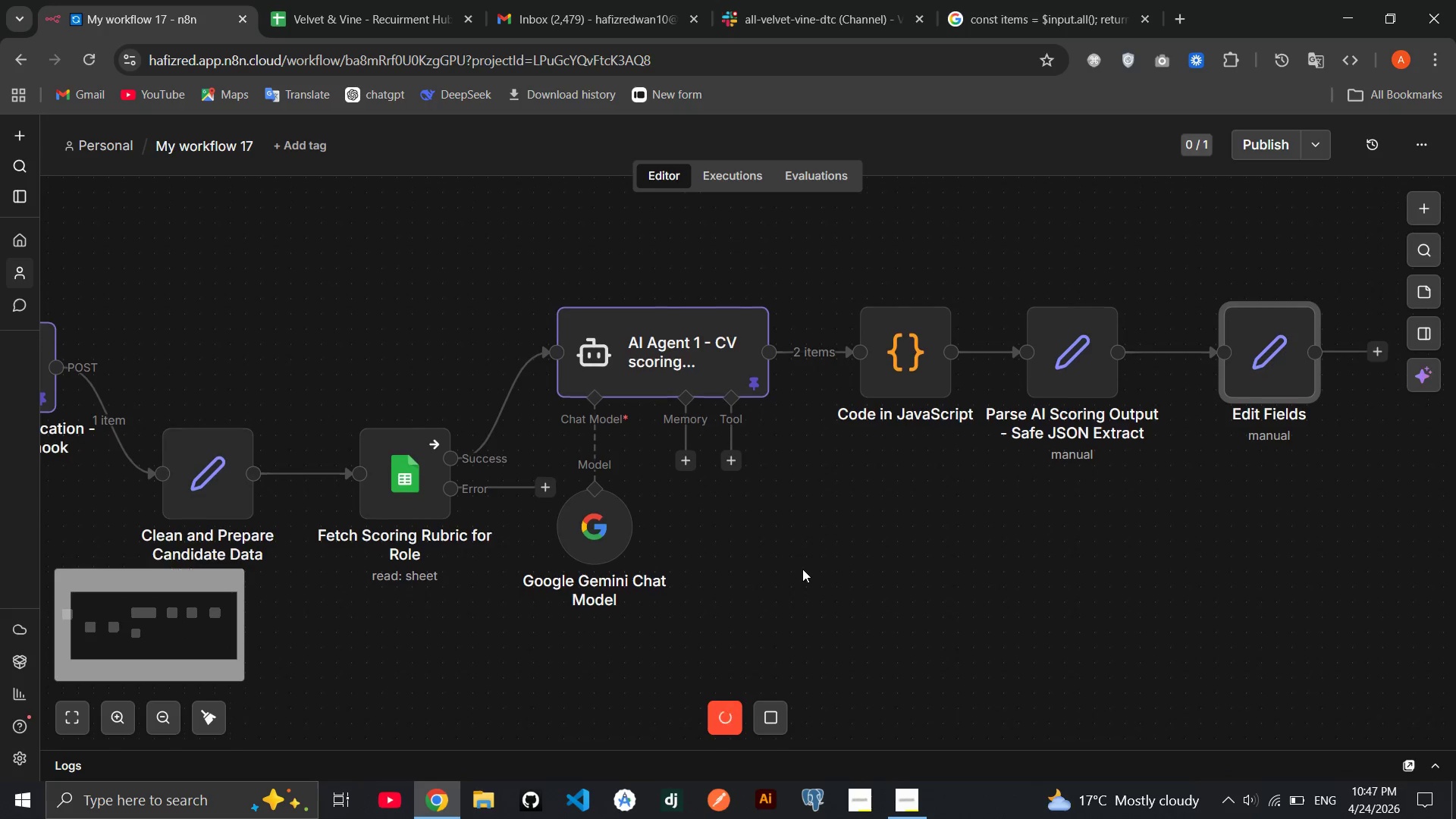 
left_click([87, 65])
 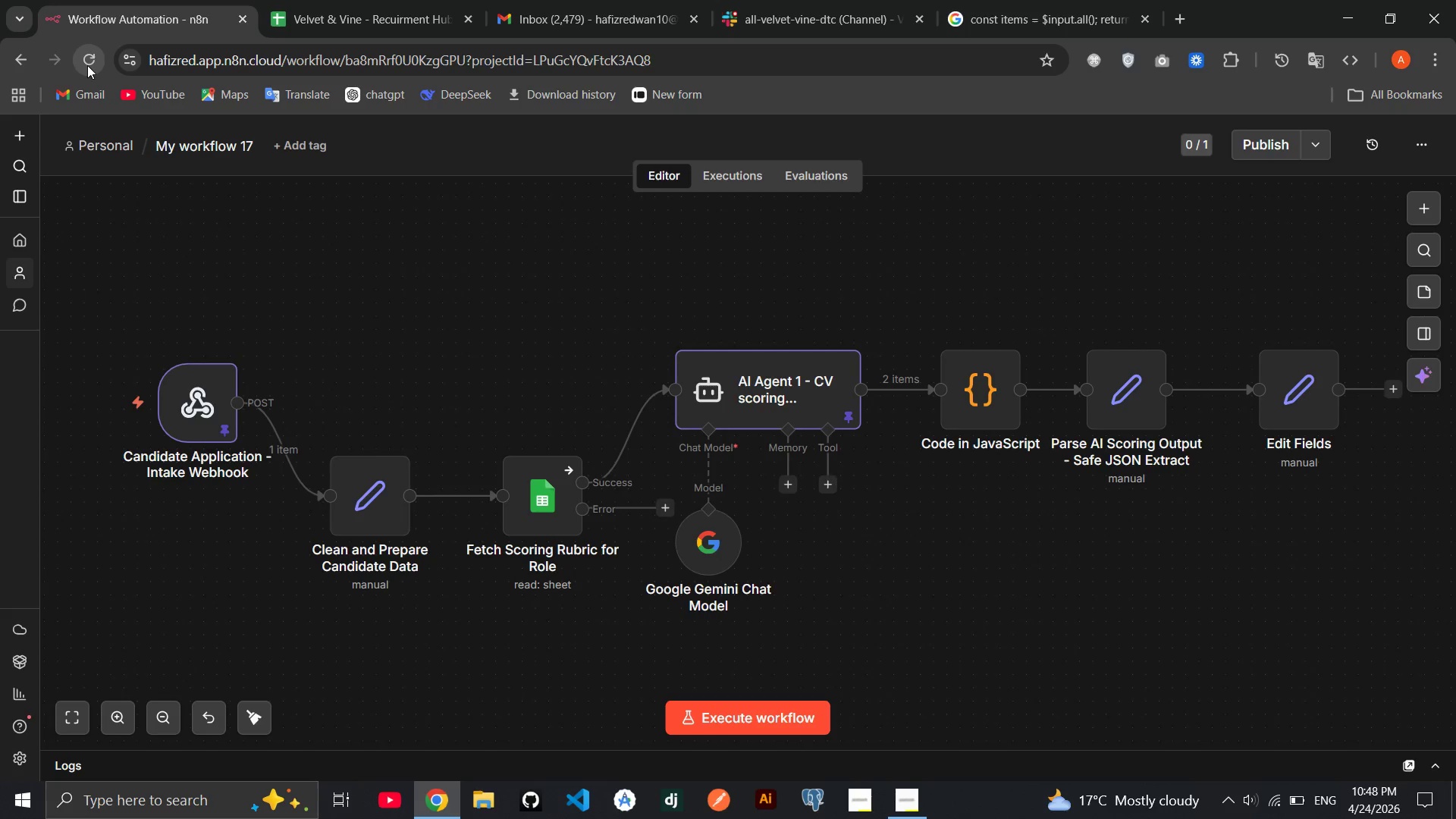 
wait(17.44)
 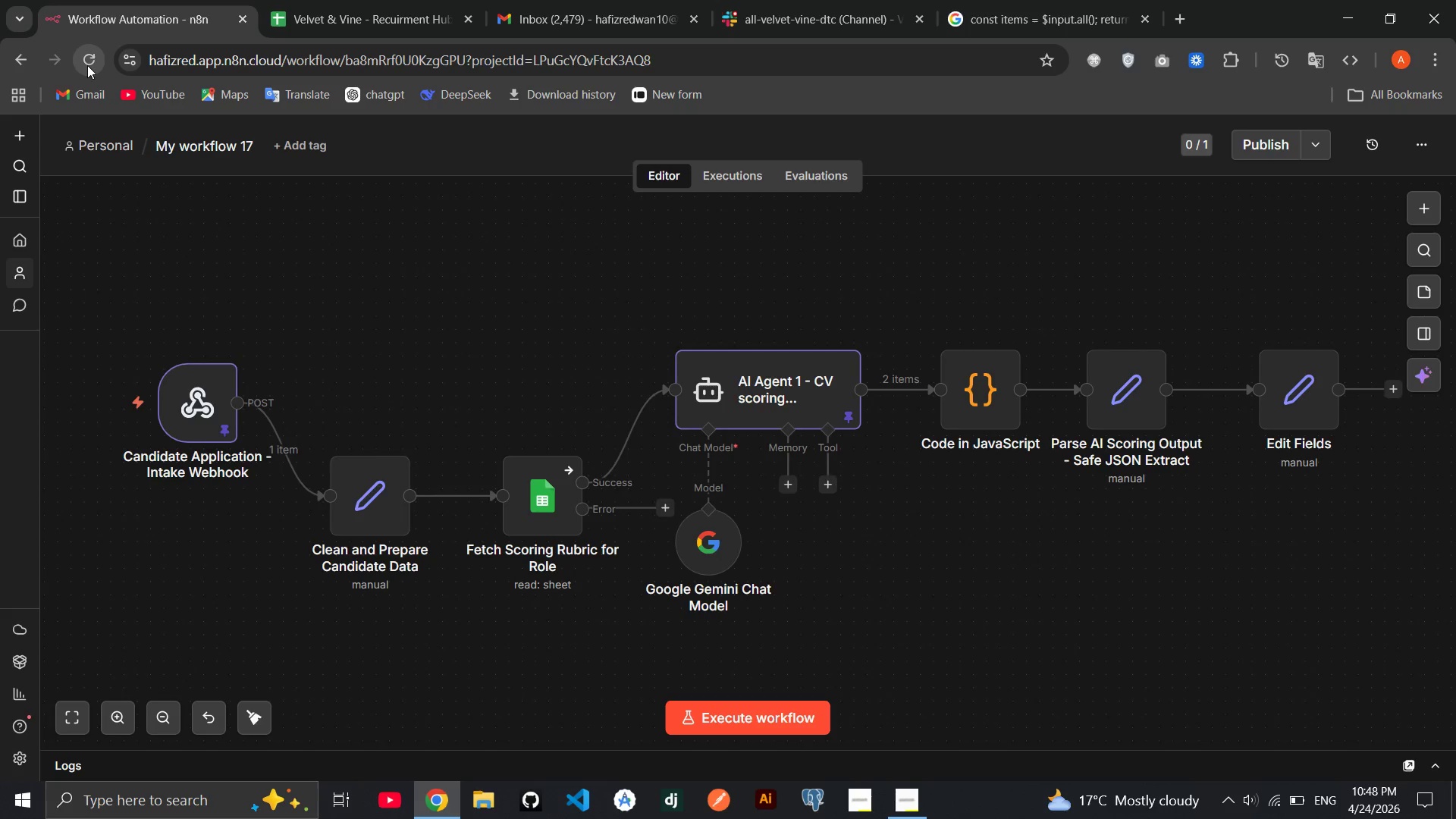 
left_click([739, 719])
 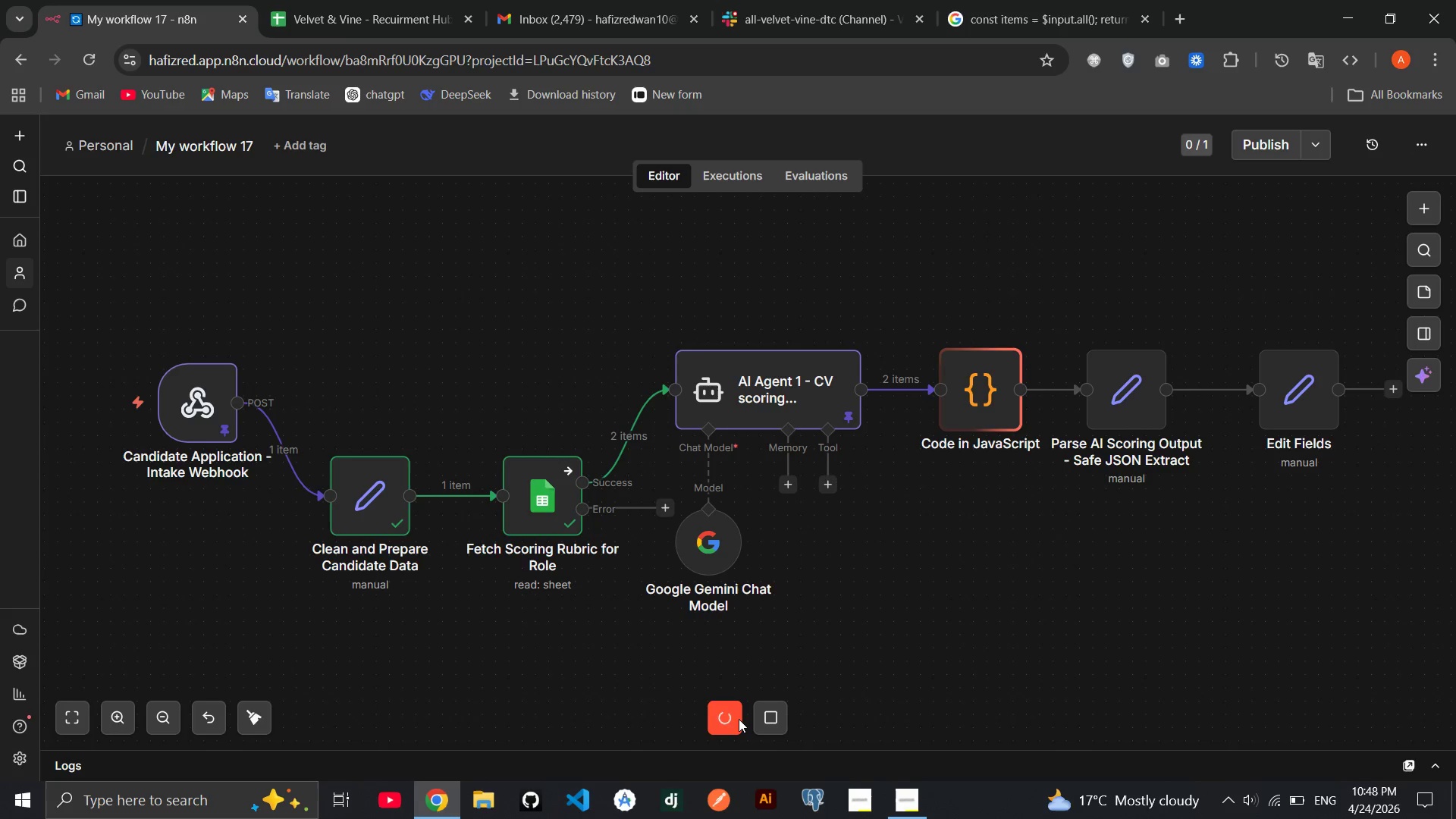 
wait(8.22)
 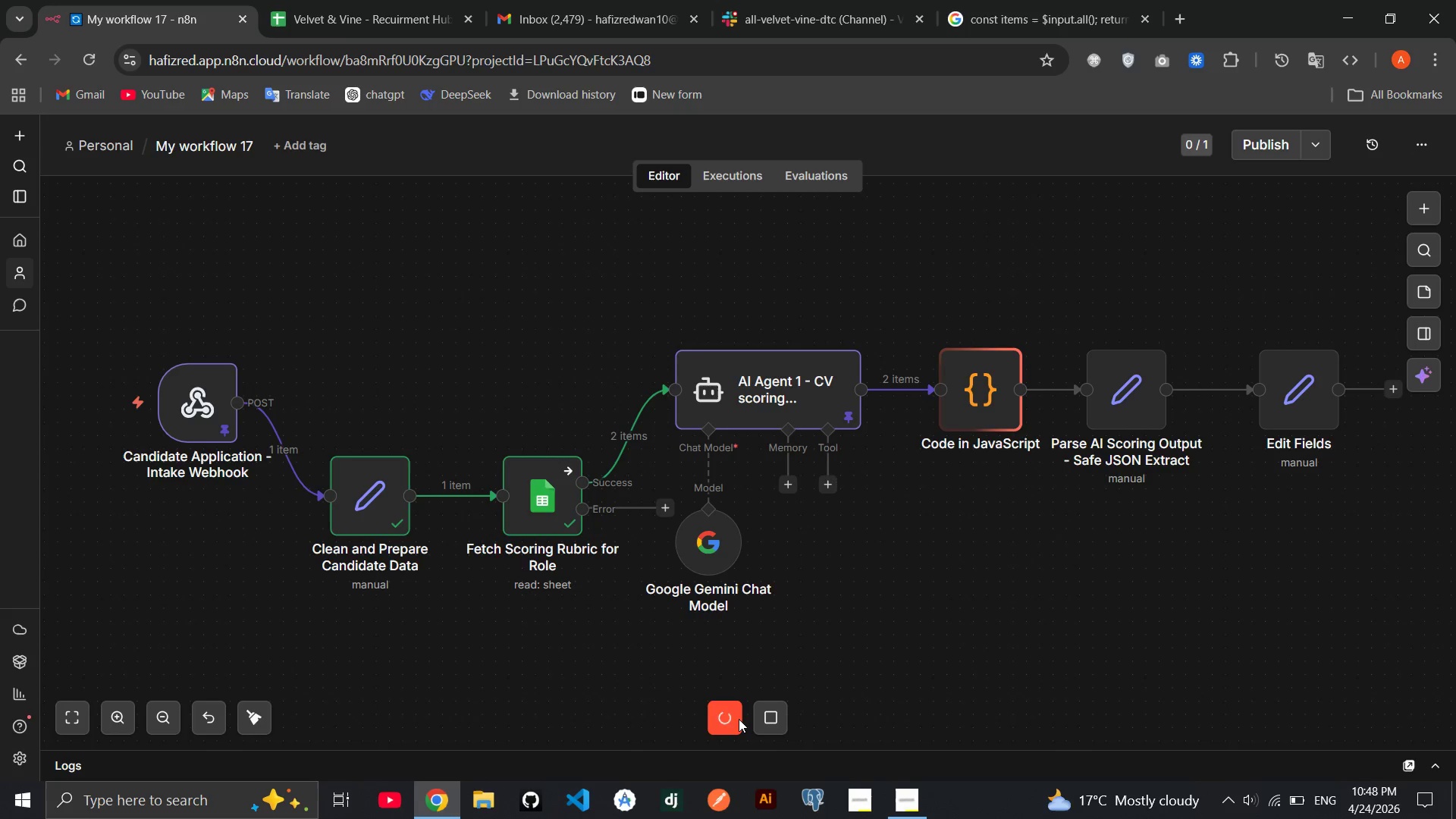 
double_click([1313, 417])
 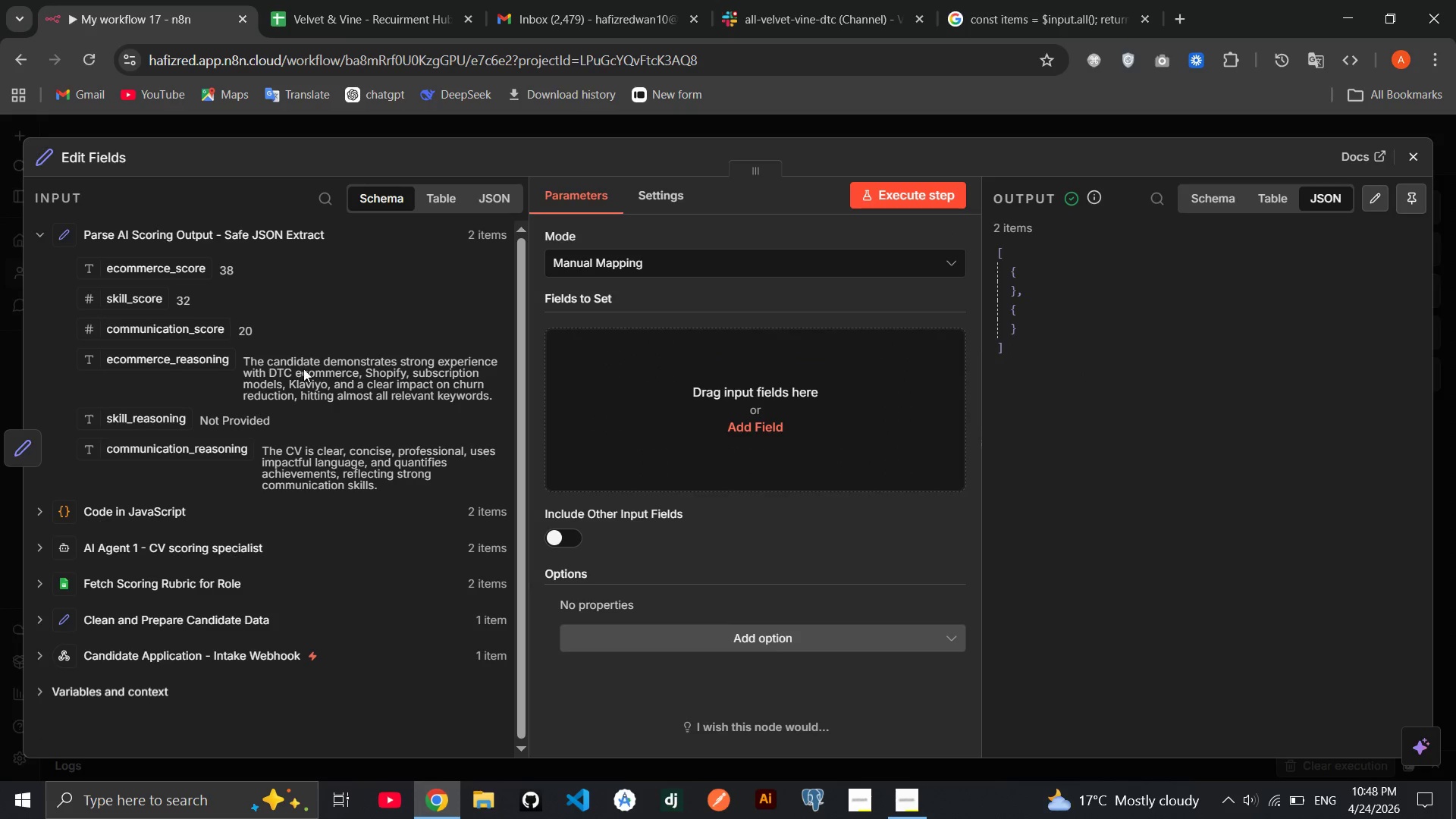 
left_click([143, 607])
 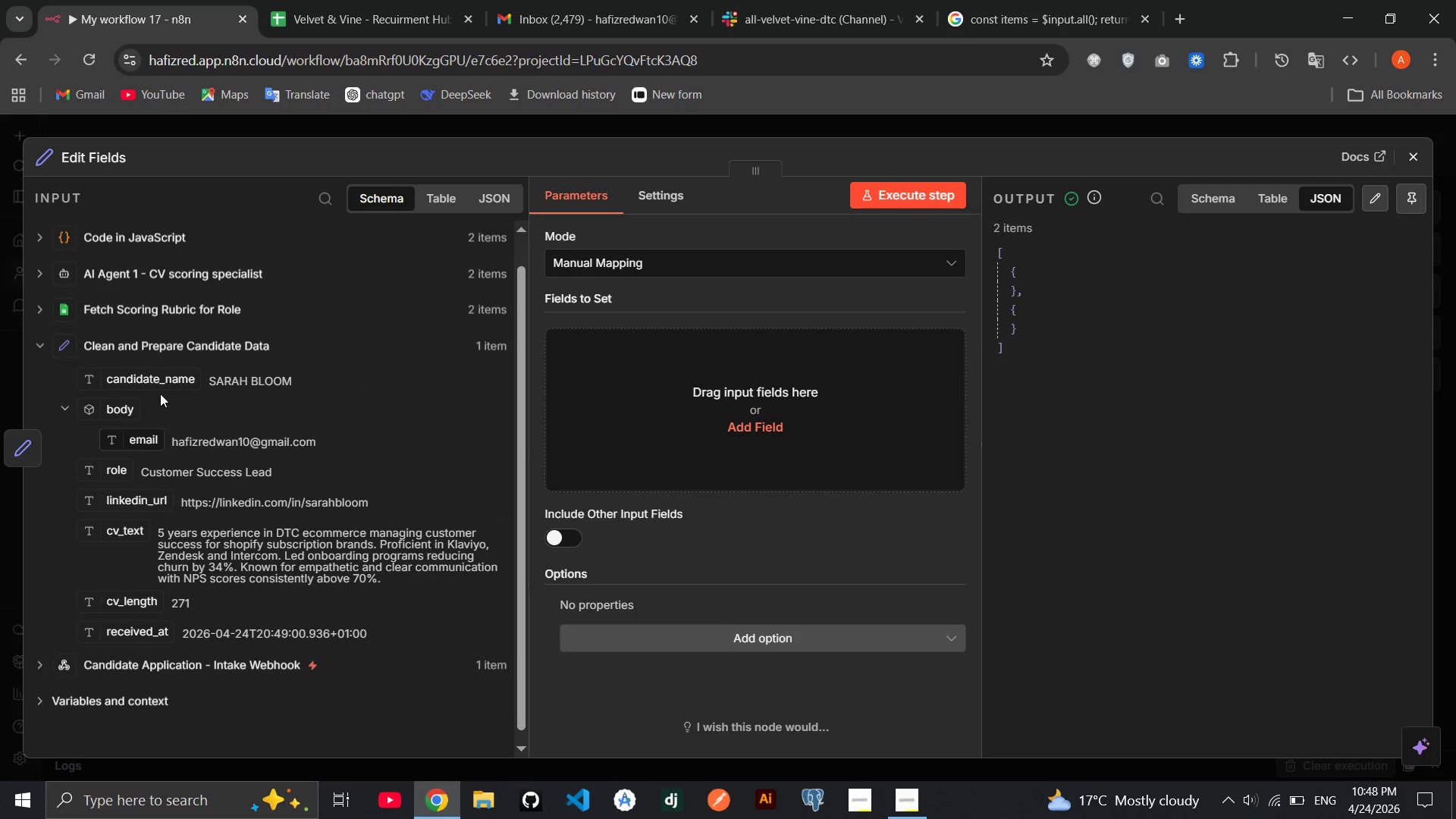 
left_click_drag(start_coordinate=[158, 378], to_coordinate=[606, 394])
 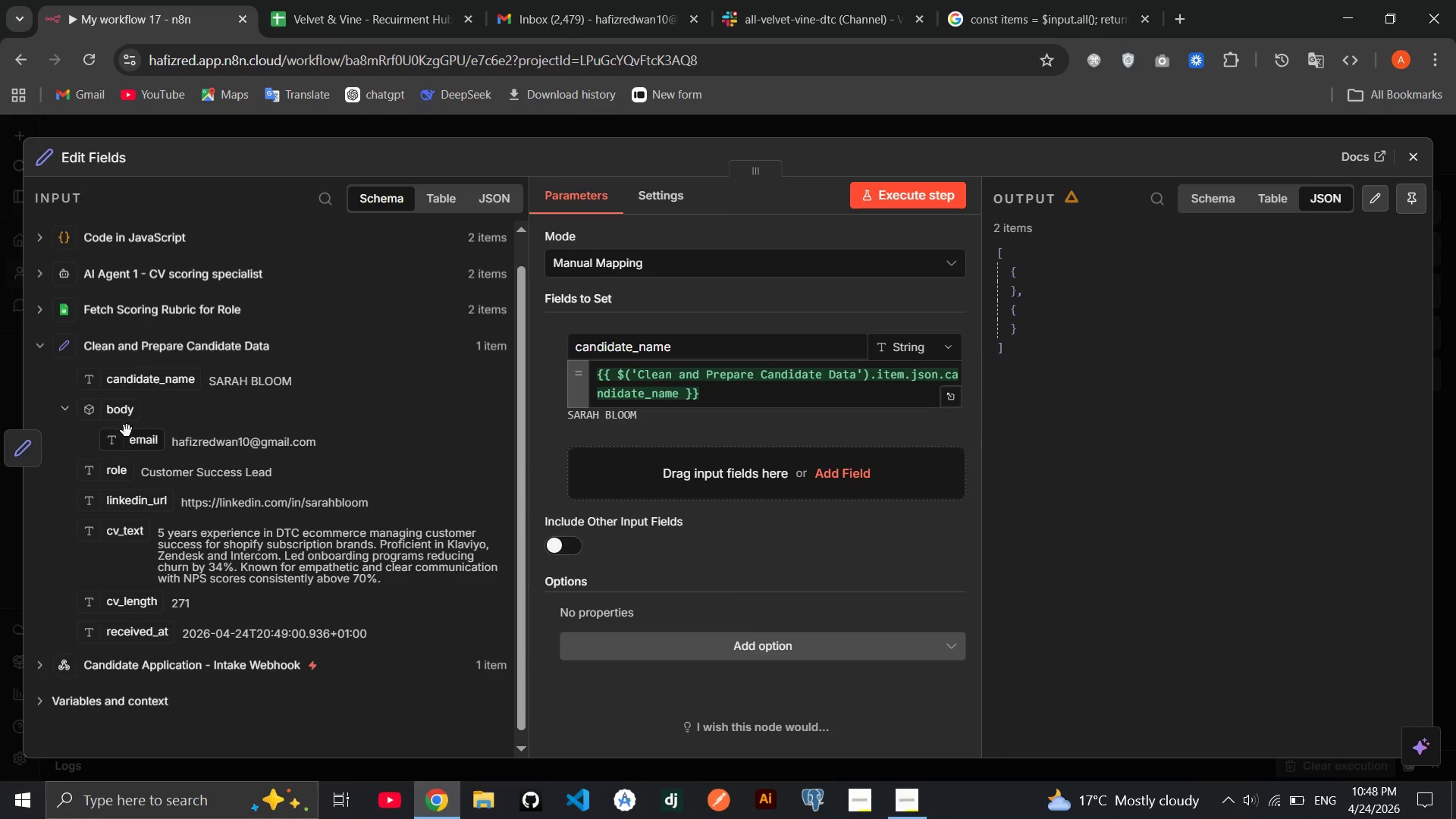 
left_click_drag(start_coordinate=[140, 441], to_coordinate=[632, 463])
 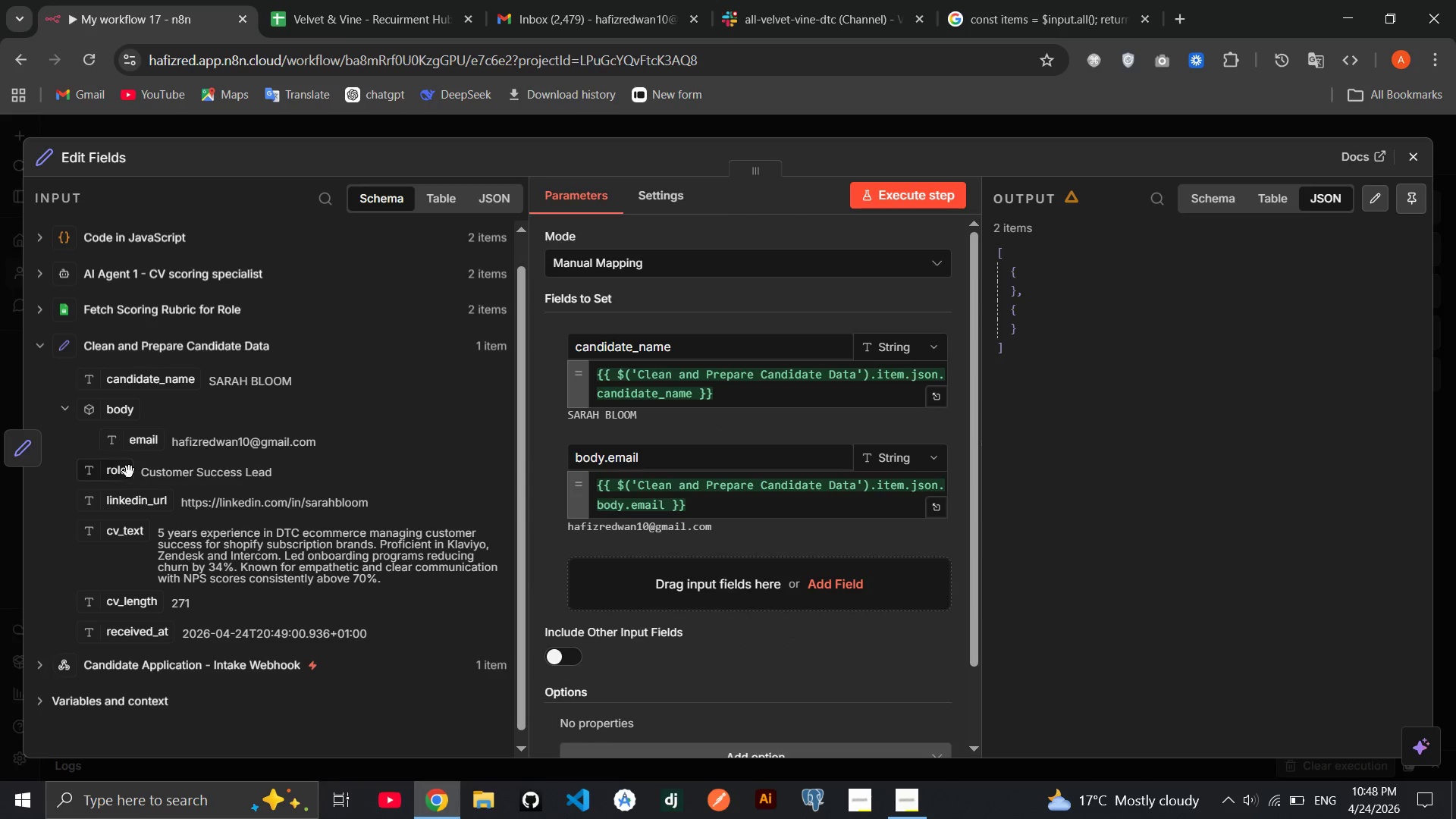 
left_click_drag(start_coordinate=[115, 467], to_coordinate=[614, 595])
 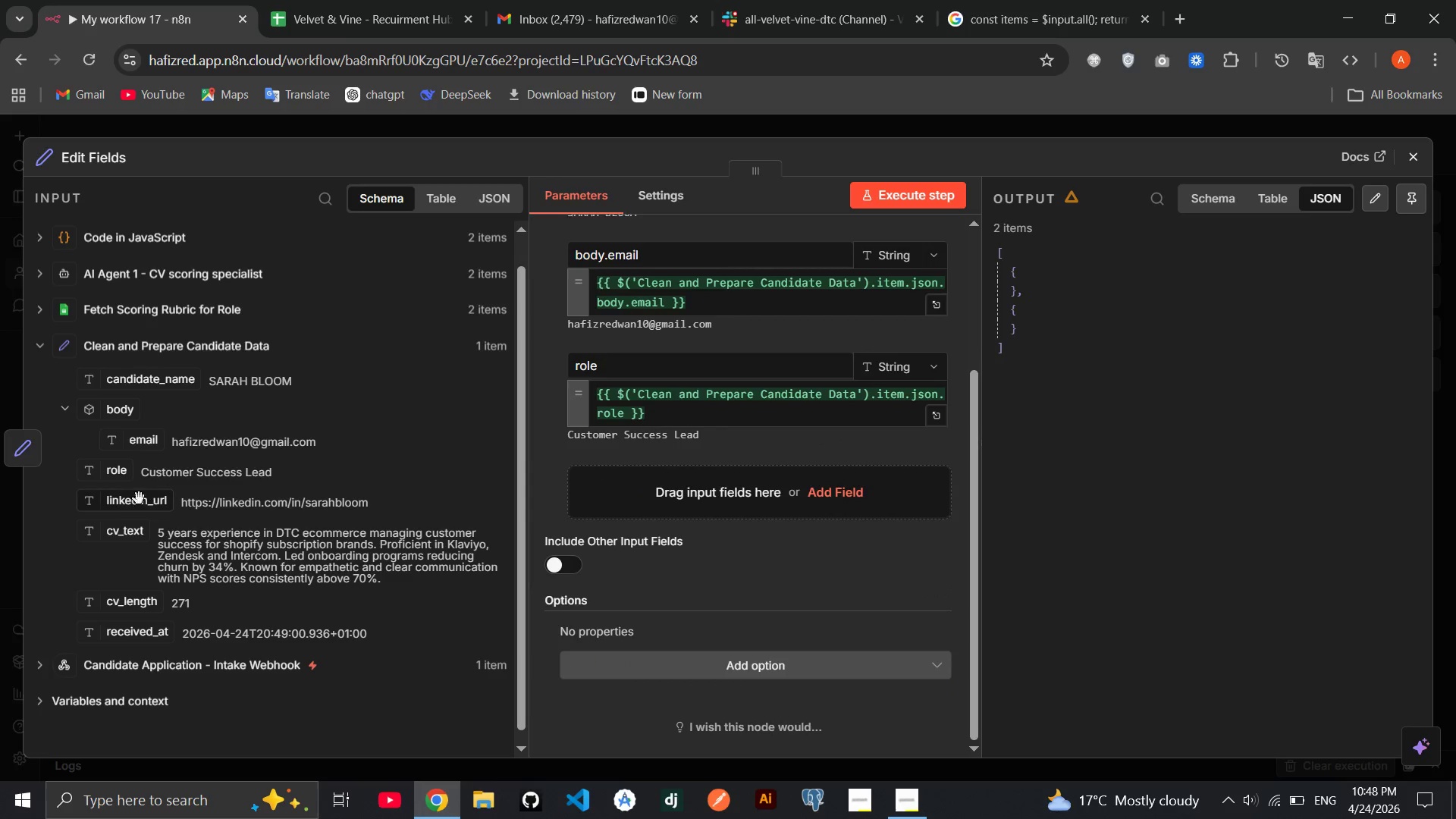 
left_click_drag(start_coordinate=[133, 507], to_coordinate=[630, 508])
 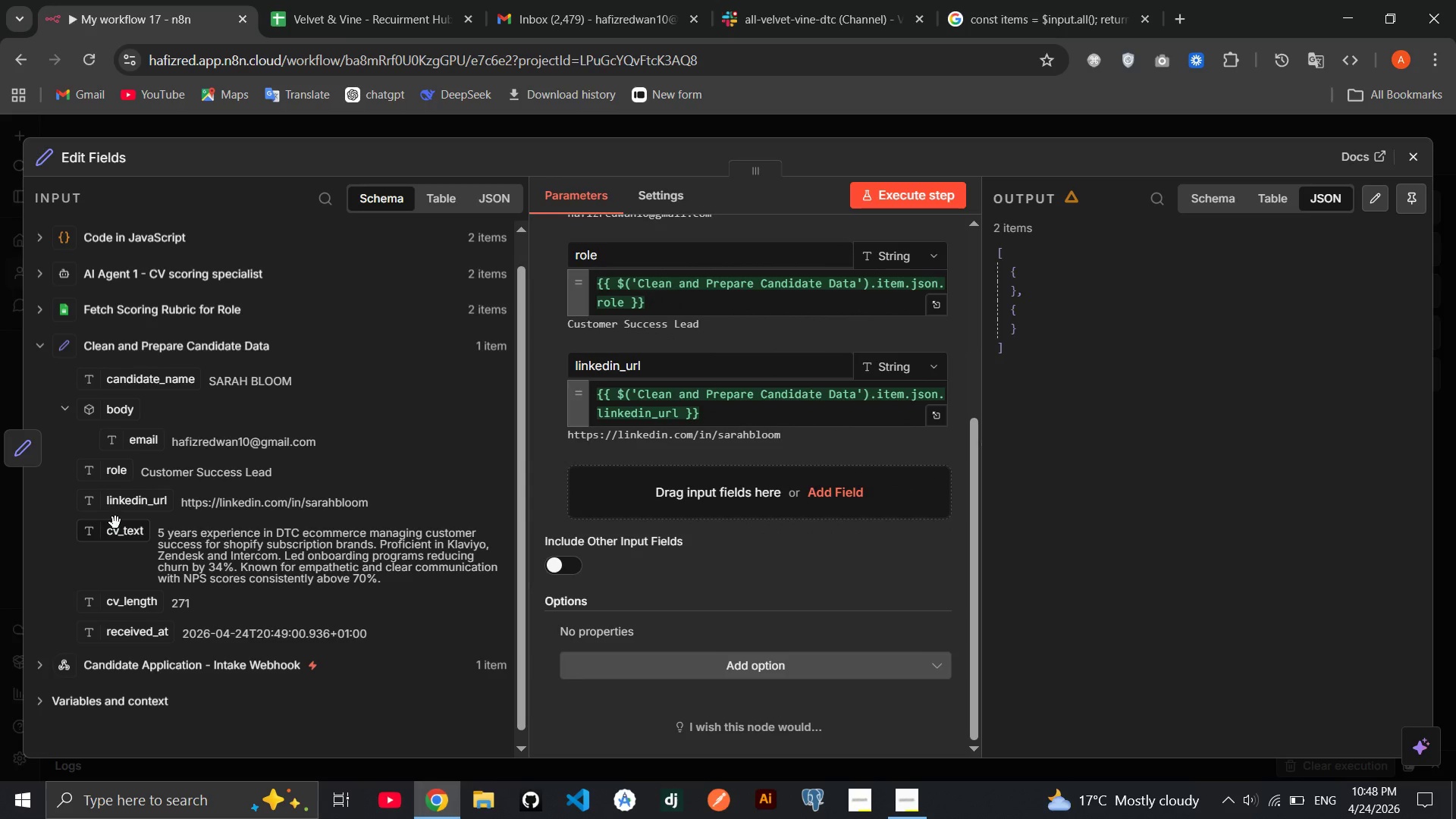 
left_click_drag(start_coordinate=[115, 538], to_coordinate=[582, 506])
 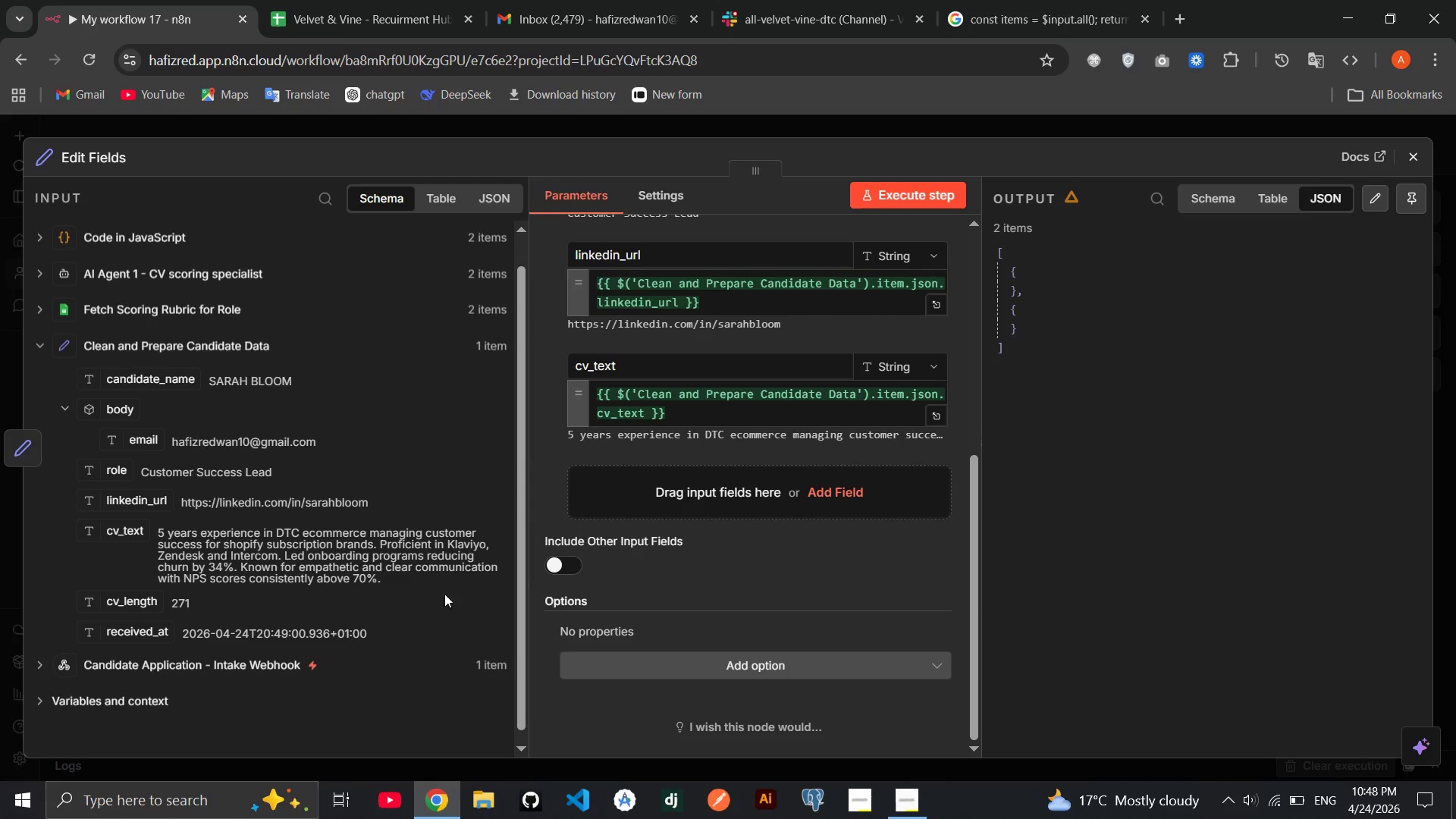 
wait(5.52)
 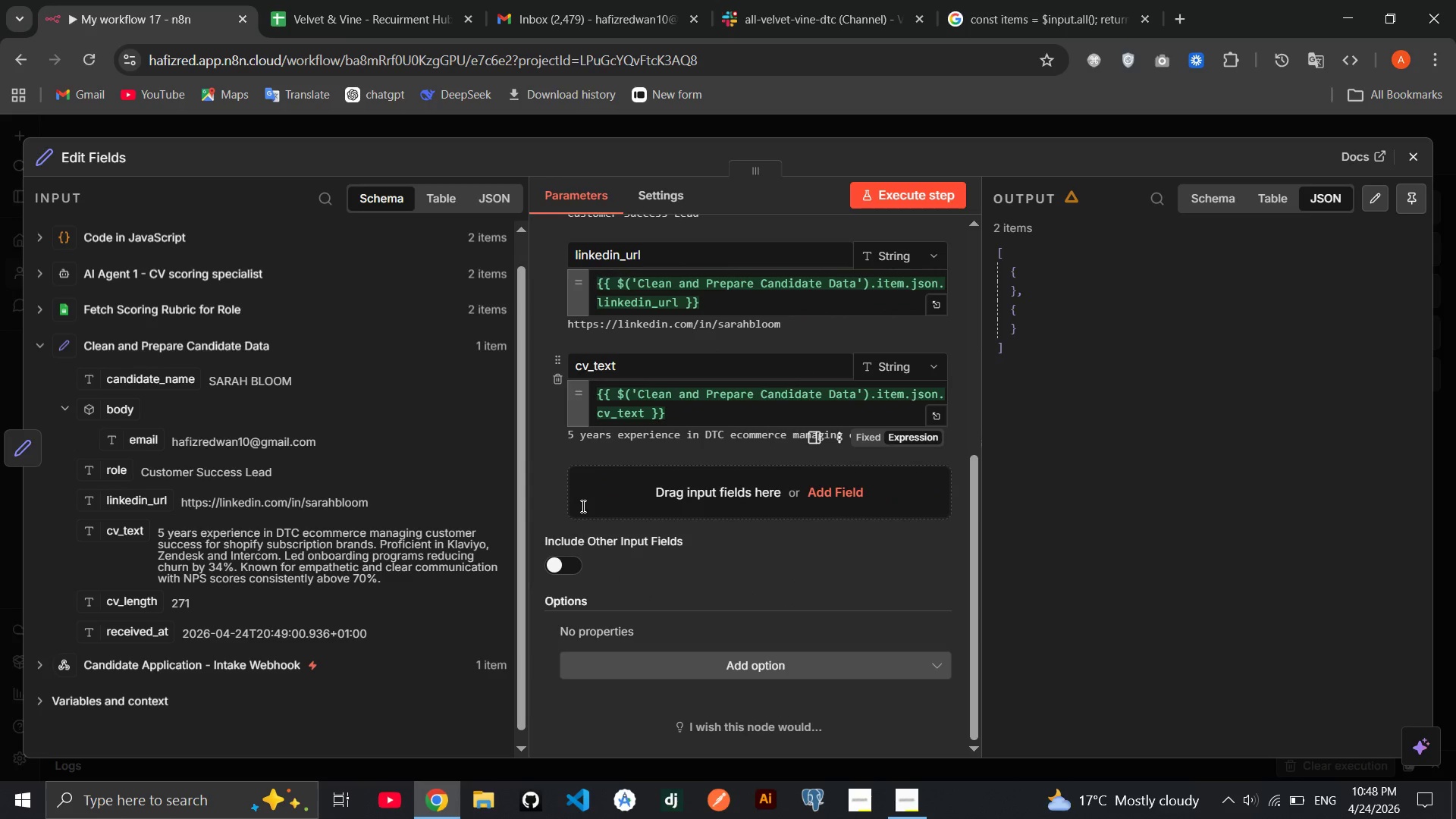 
left_click_drag(start_coordinate=[153, 639], to_coordinate=[637, 521])
 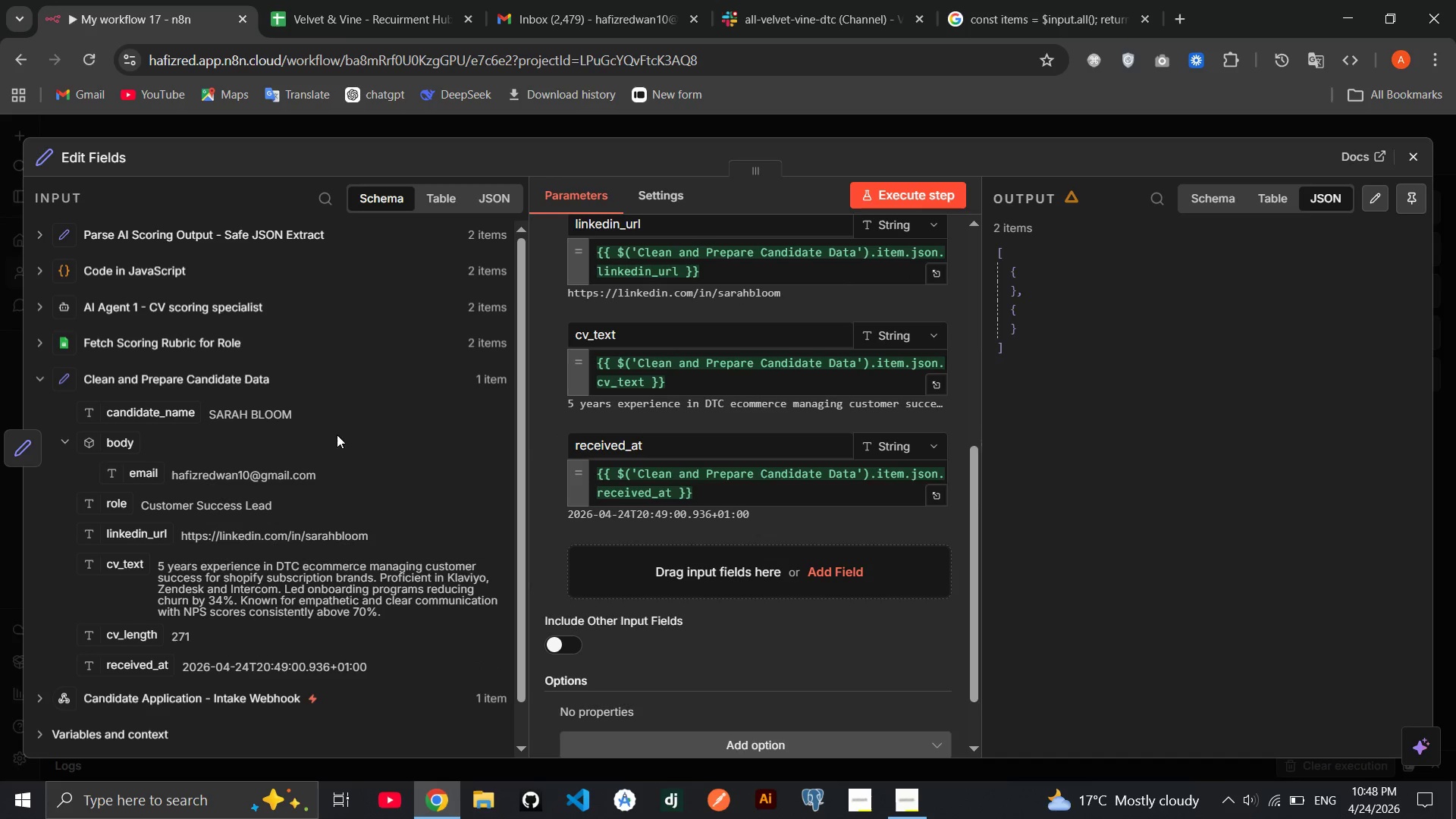 
left_click([231, 240])
 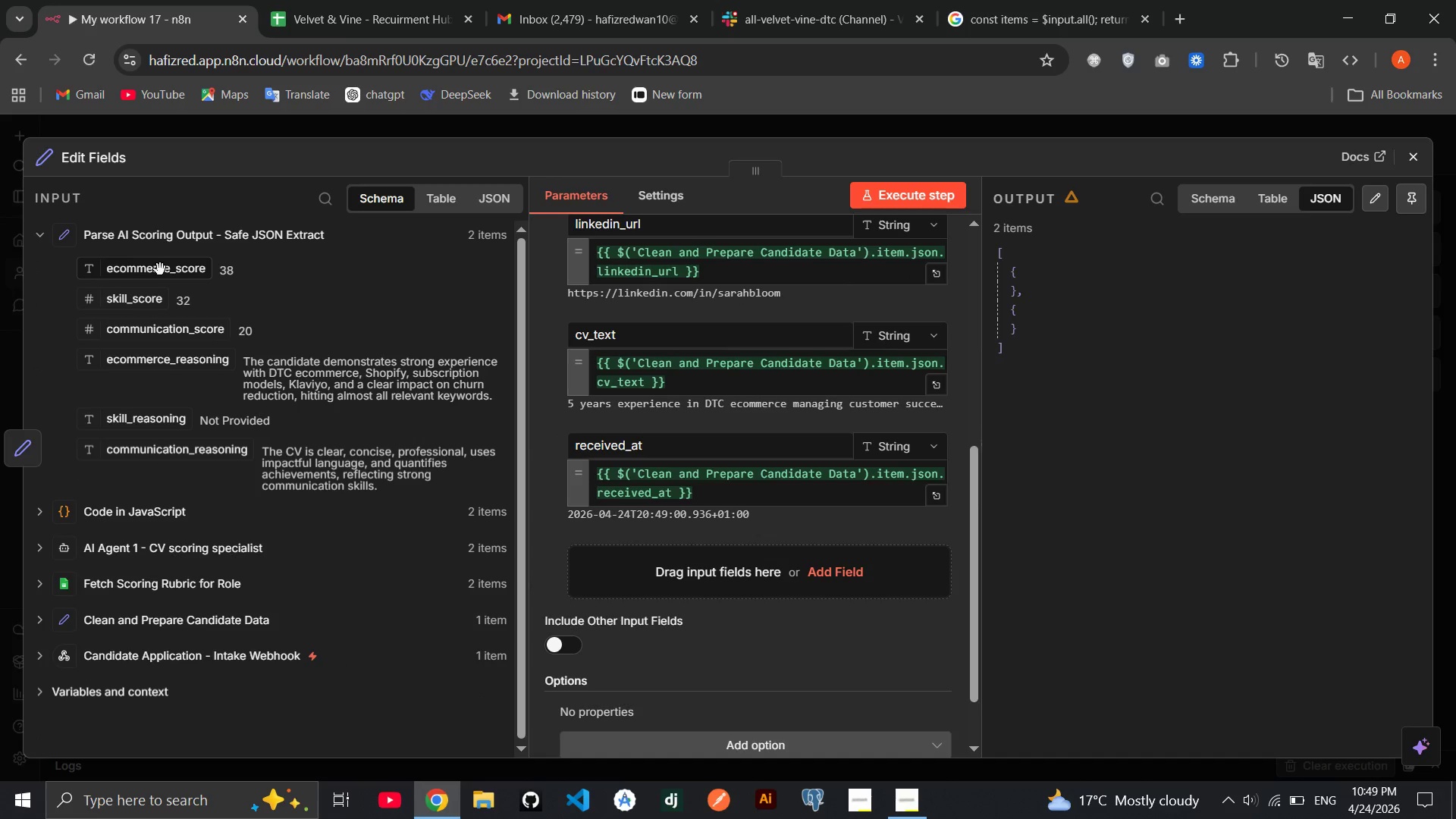 
left_click_drag(start_coordinate=[155, 271], to_coordinate=[610, 561])
 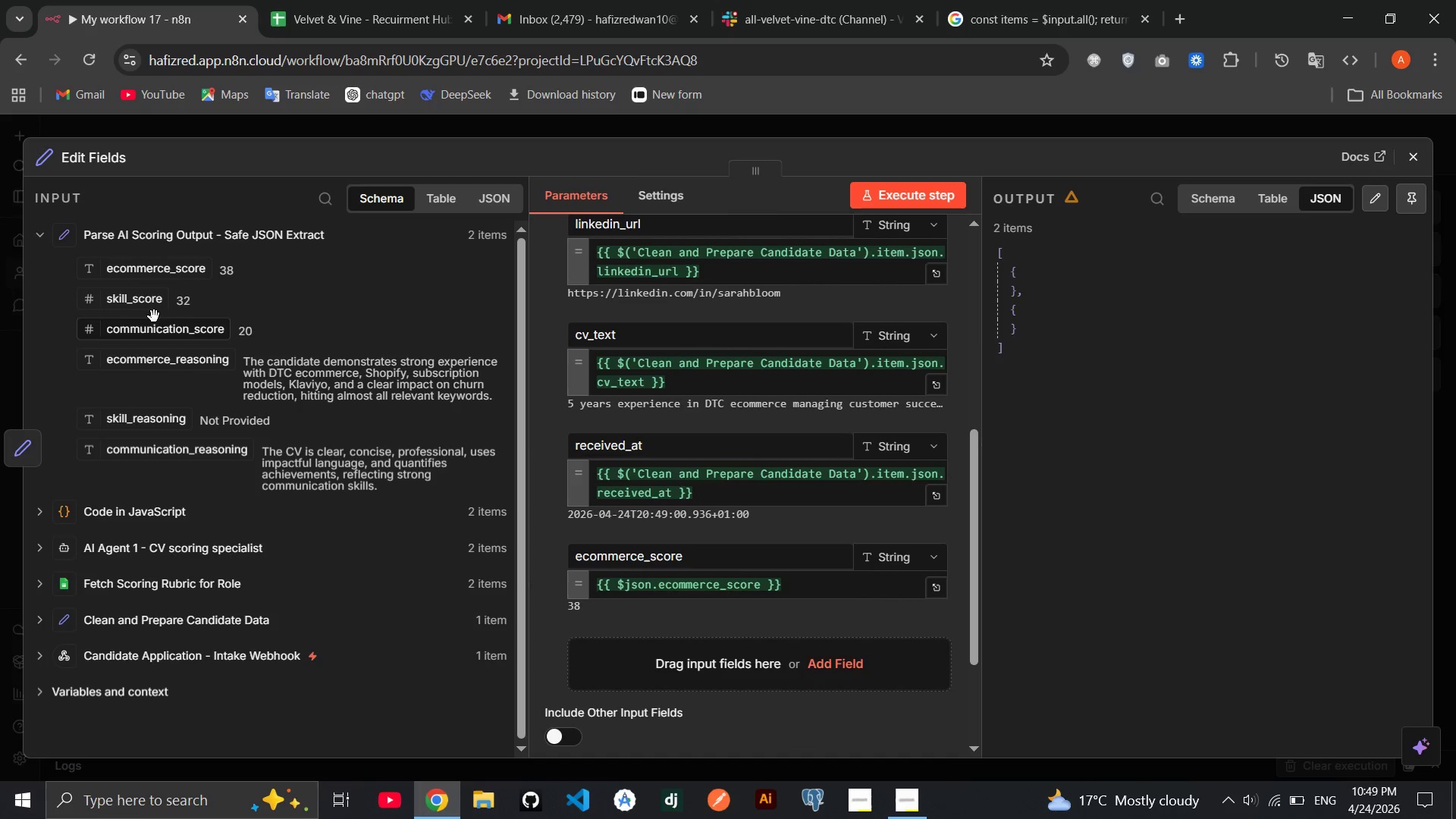 
left_click_drag(start_coordinate=[141, 304], to_coordinate=[649, 695])
 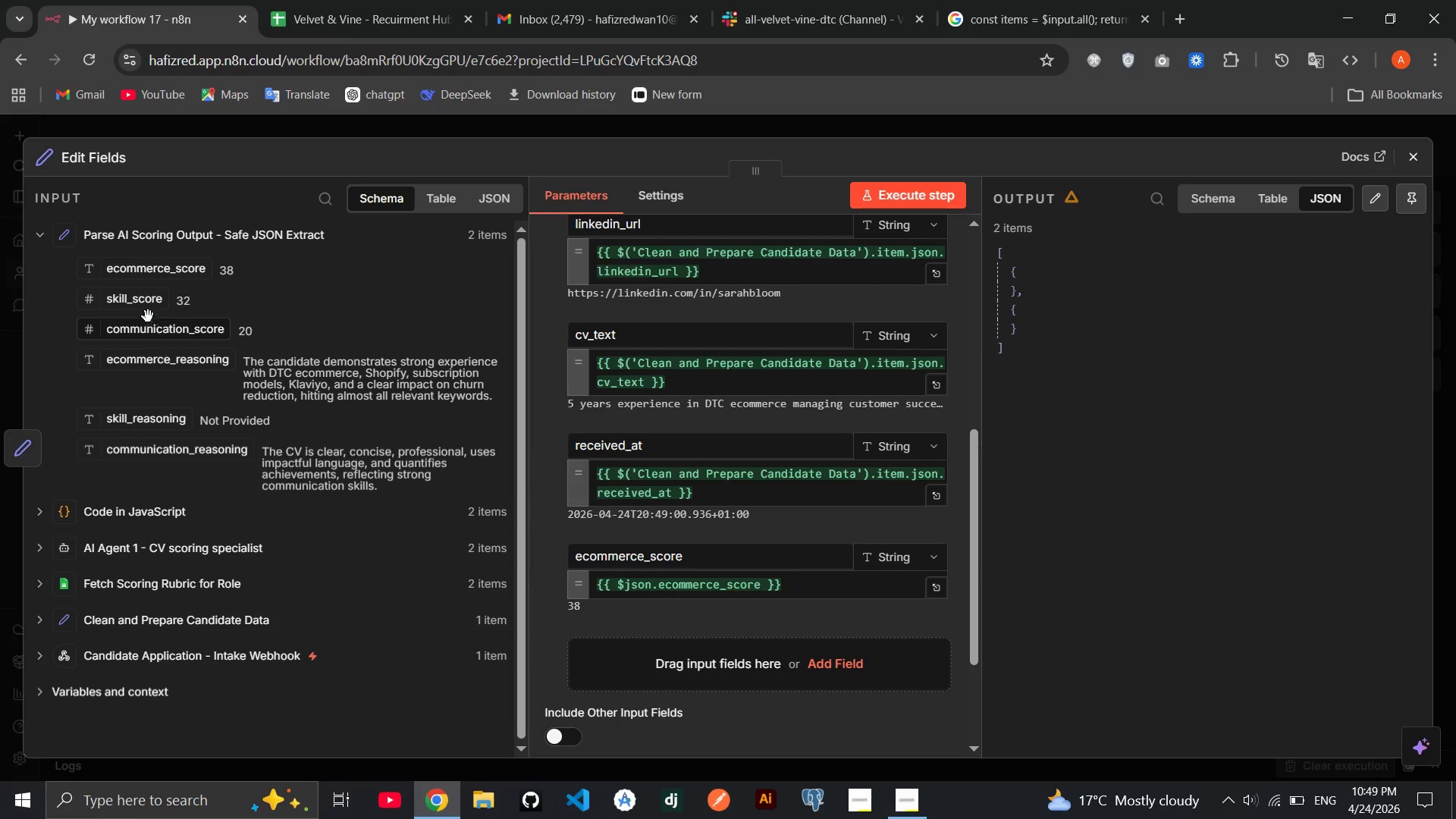 
left_click_drag(start_coordinate=[127, 300], to_coordinate=[665, 686])
 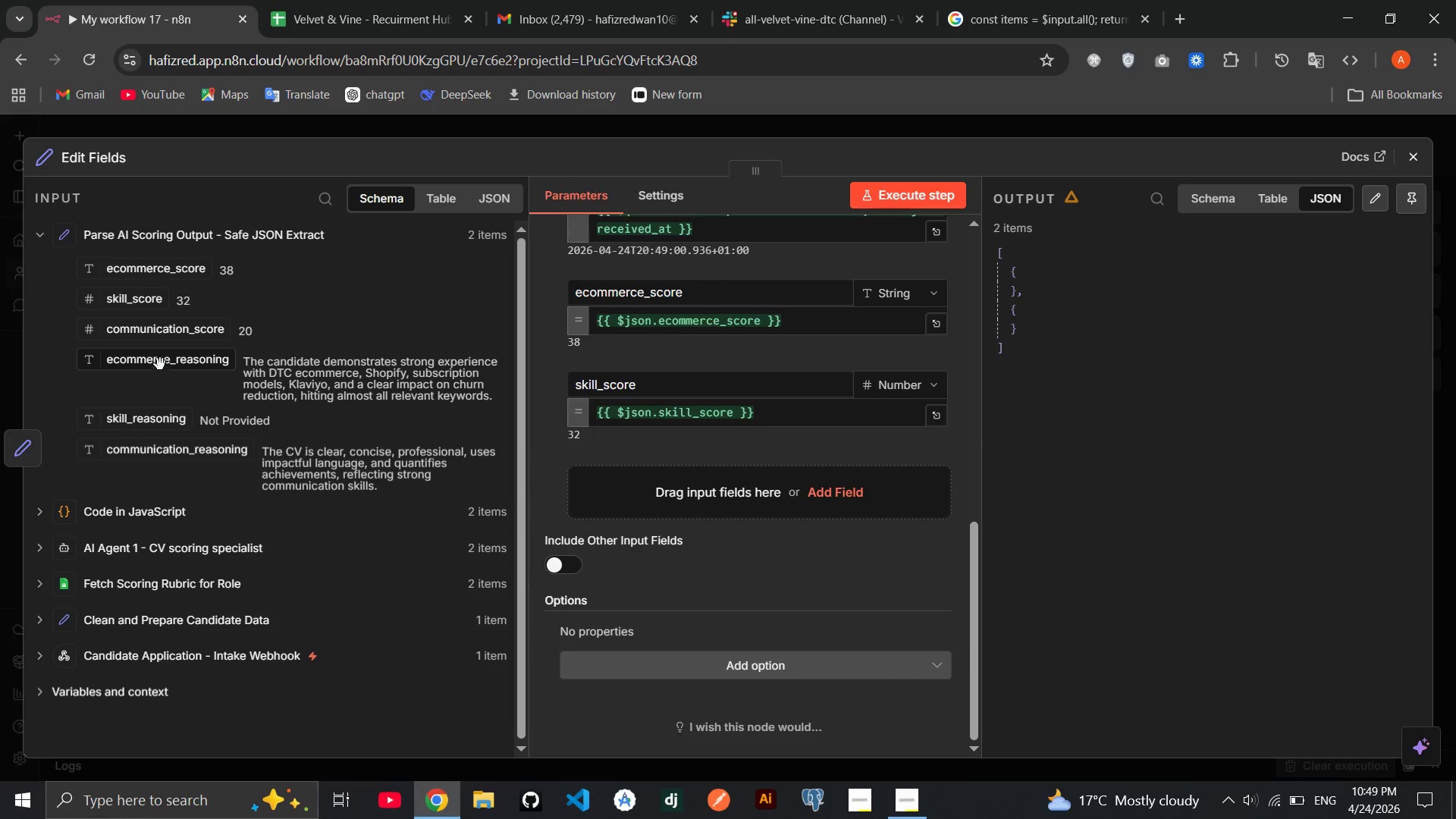 
left_click_drag(start_coordinate=[146, 335], to_coordinate=[610, 475])
 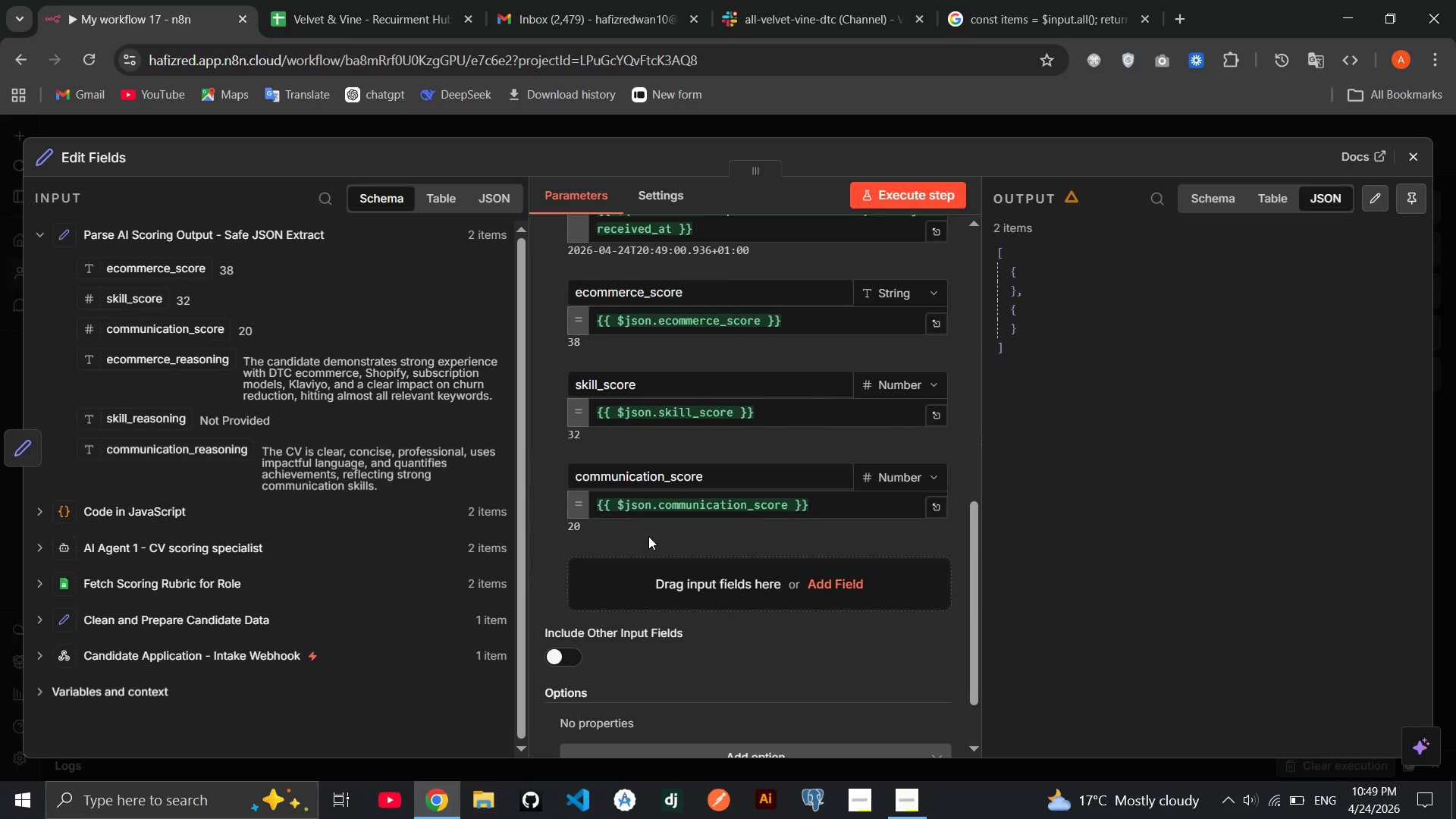 
wait(11.53)
 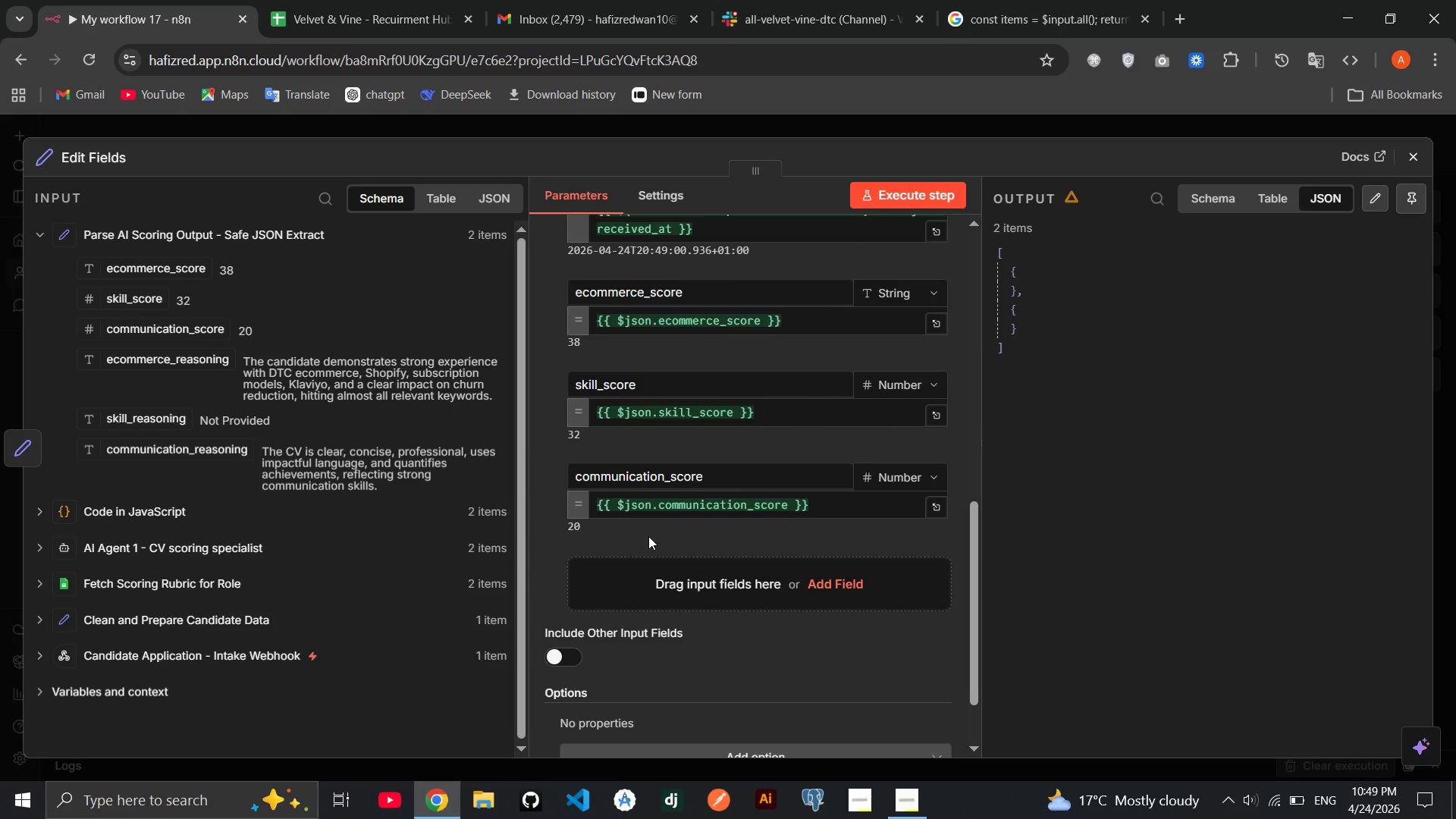 
left_click_drag(start_coordinate=[155, 366], to_coordinate=[634, 575])
 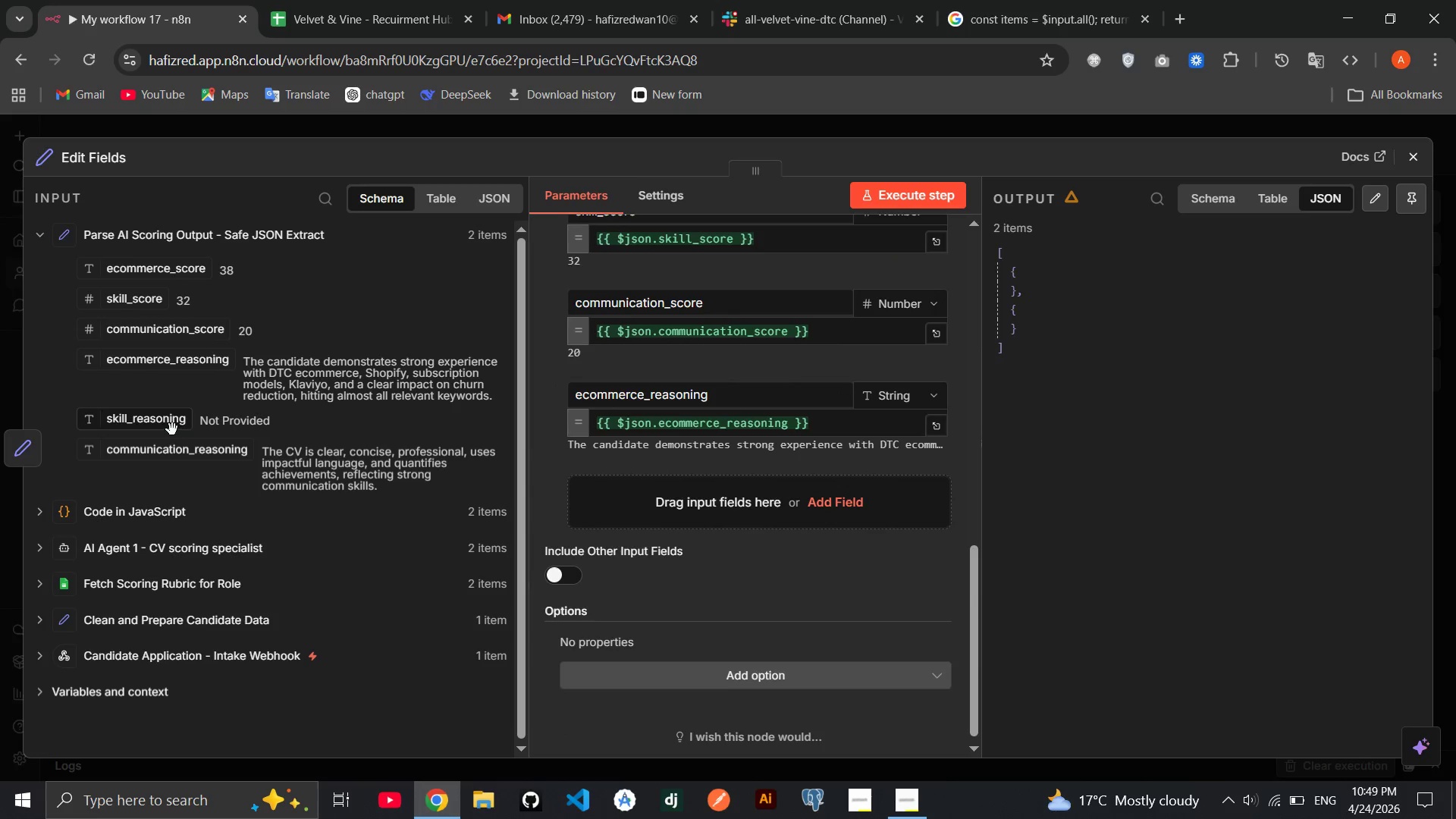 
left_click_drag(start_coordinate=[162, 429], to_coordinate=[607, 529])
 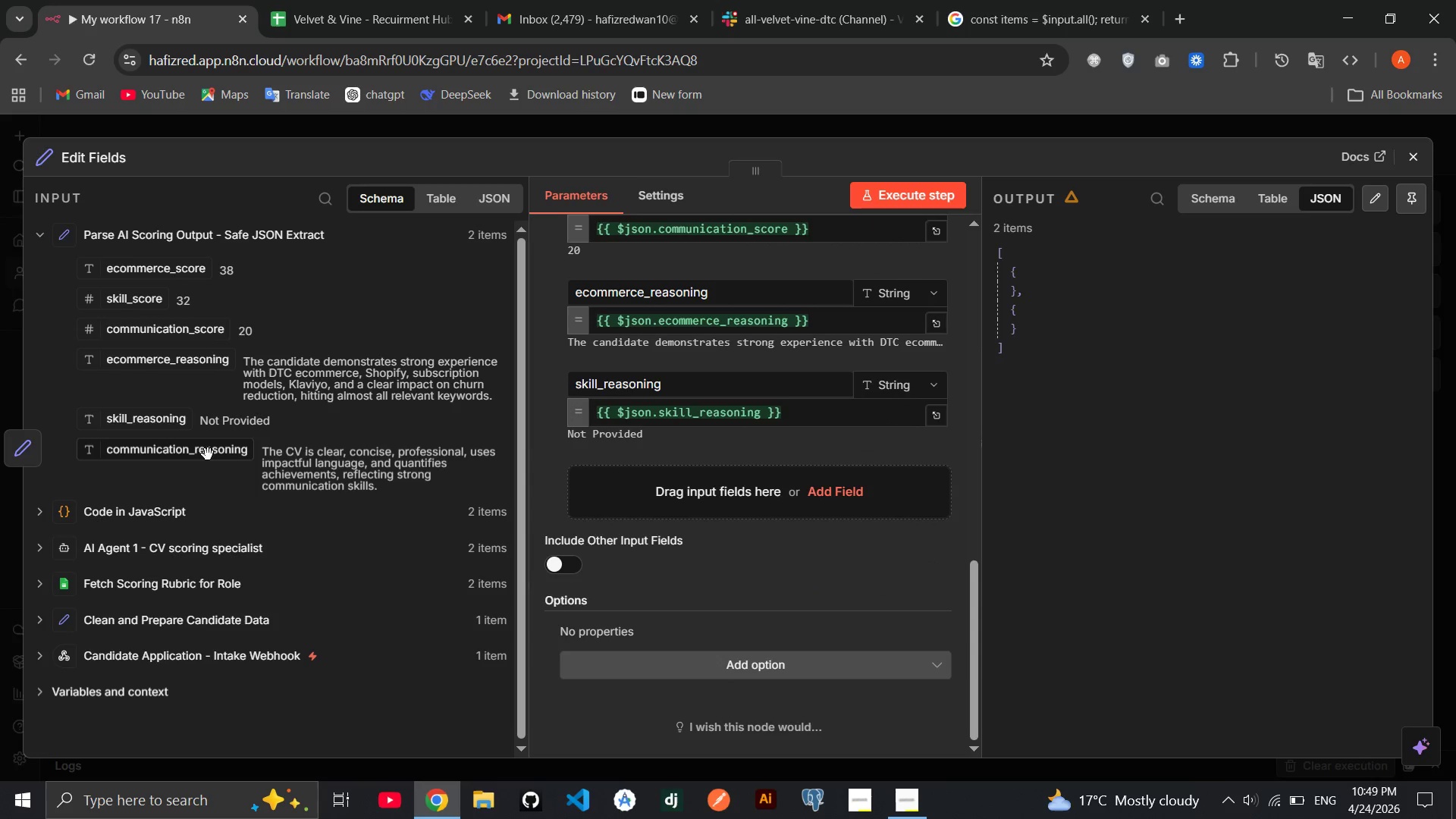 
left_click_drag(start_coordinate=[192, 447], to_coordinate=[814, 479])
 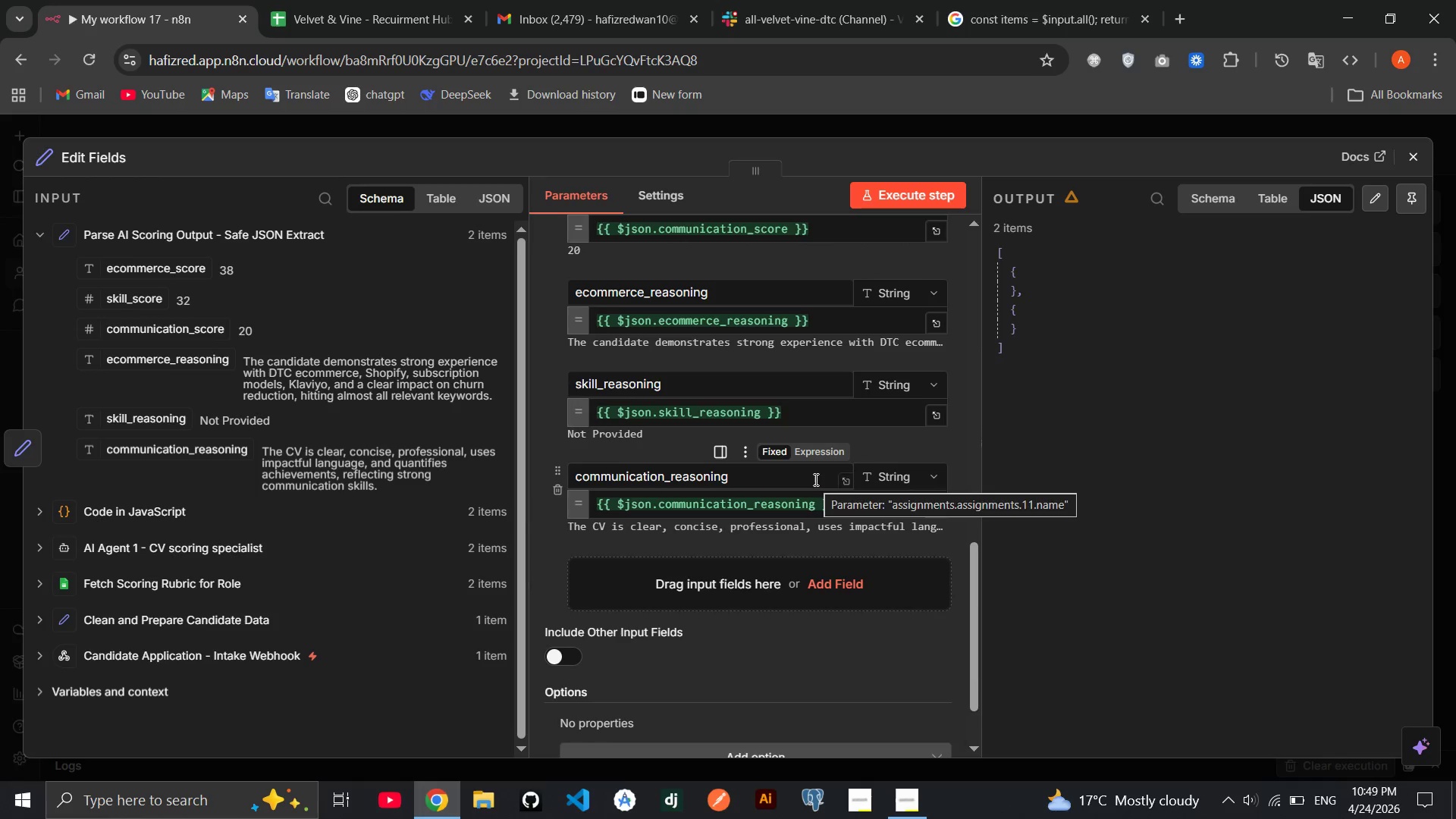 
left_click([731, 583])
 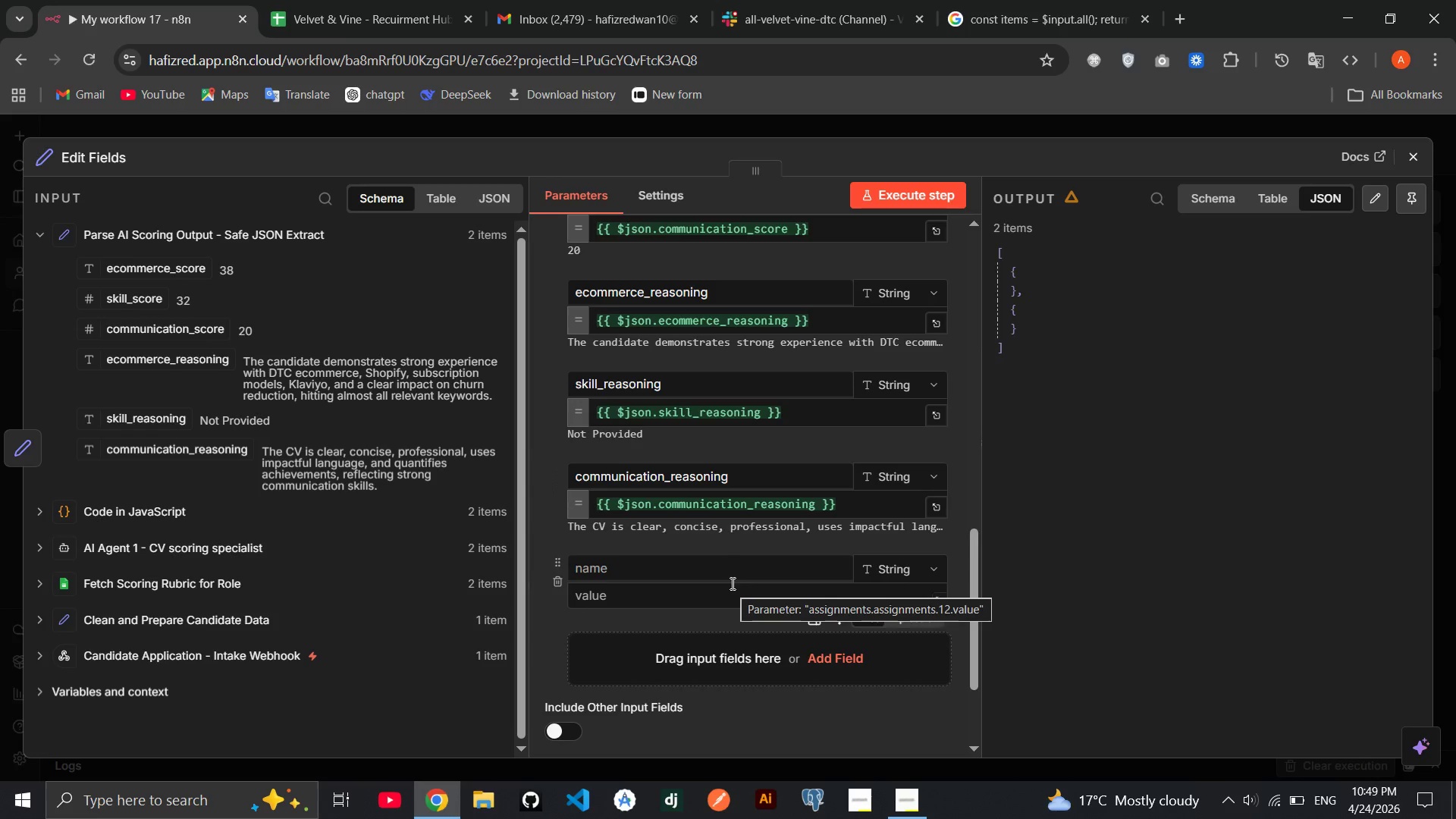 
type(to)
 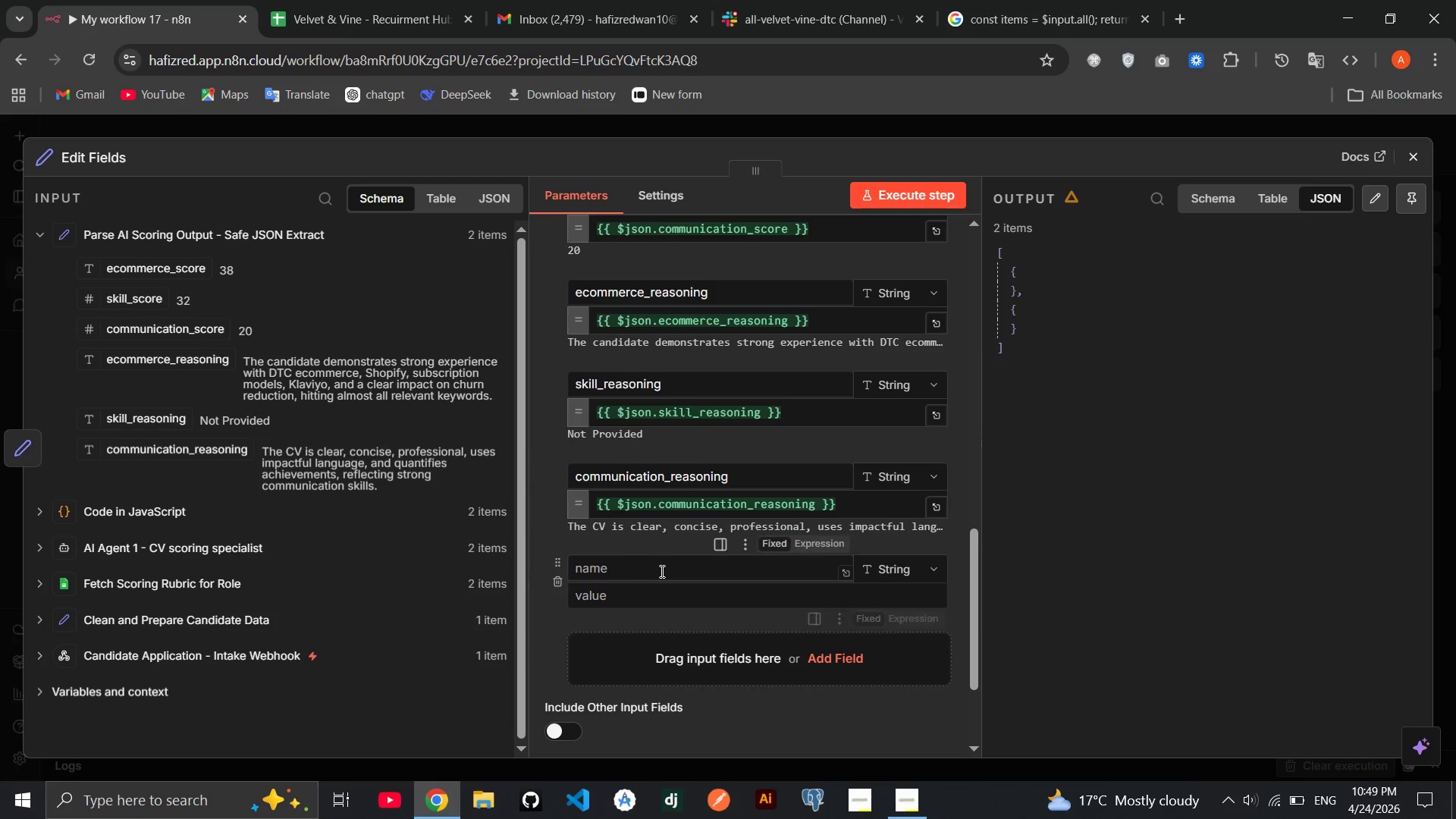 
left_click([661, 571])
 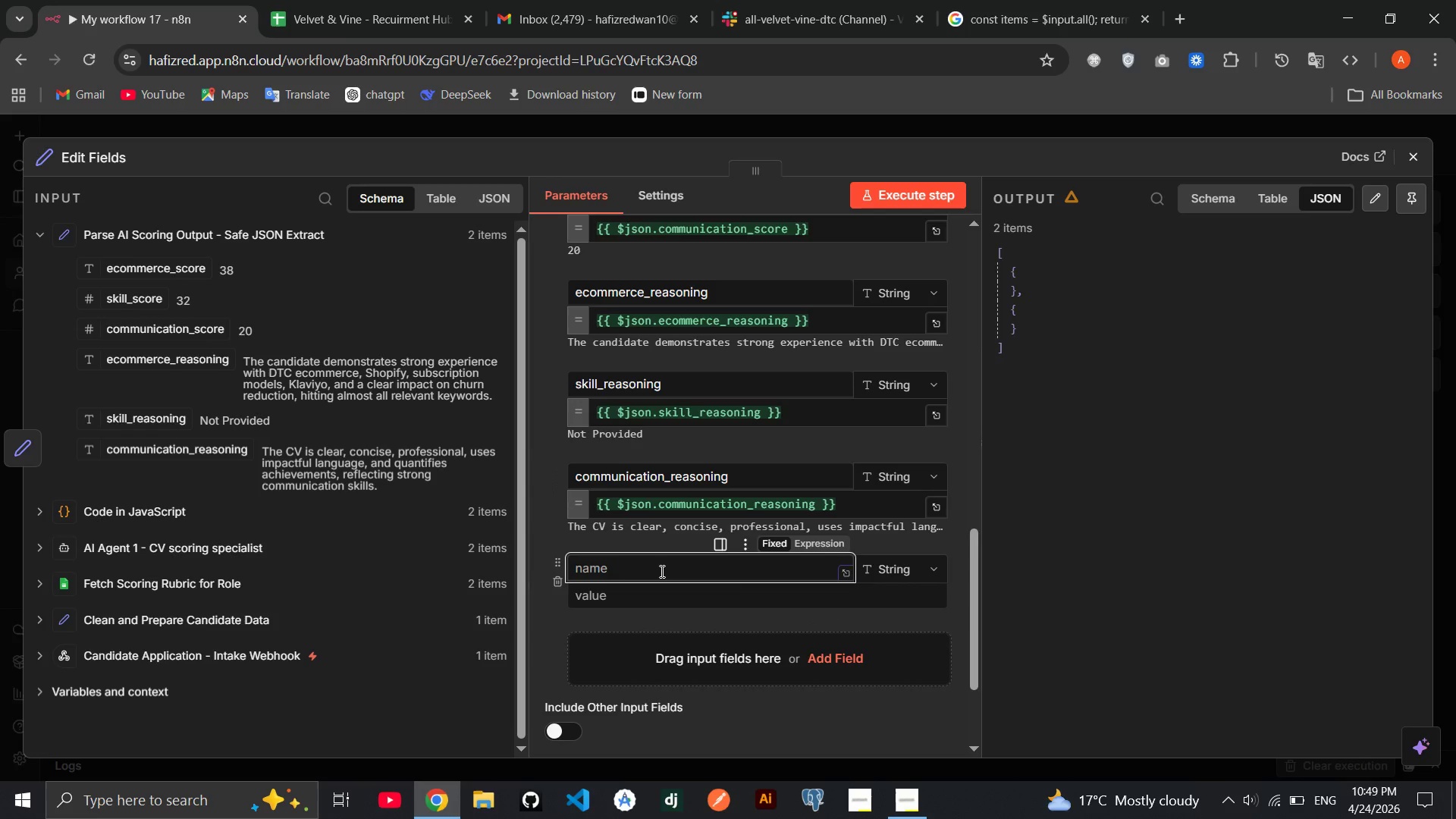 
type(total )
key(Backspace)
type(_scoe)
 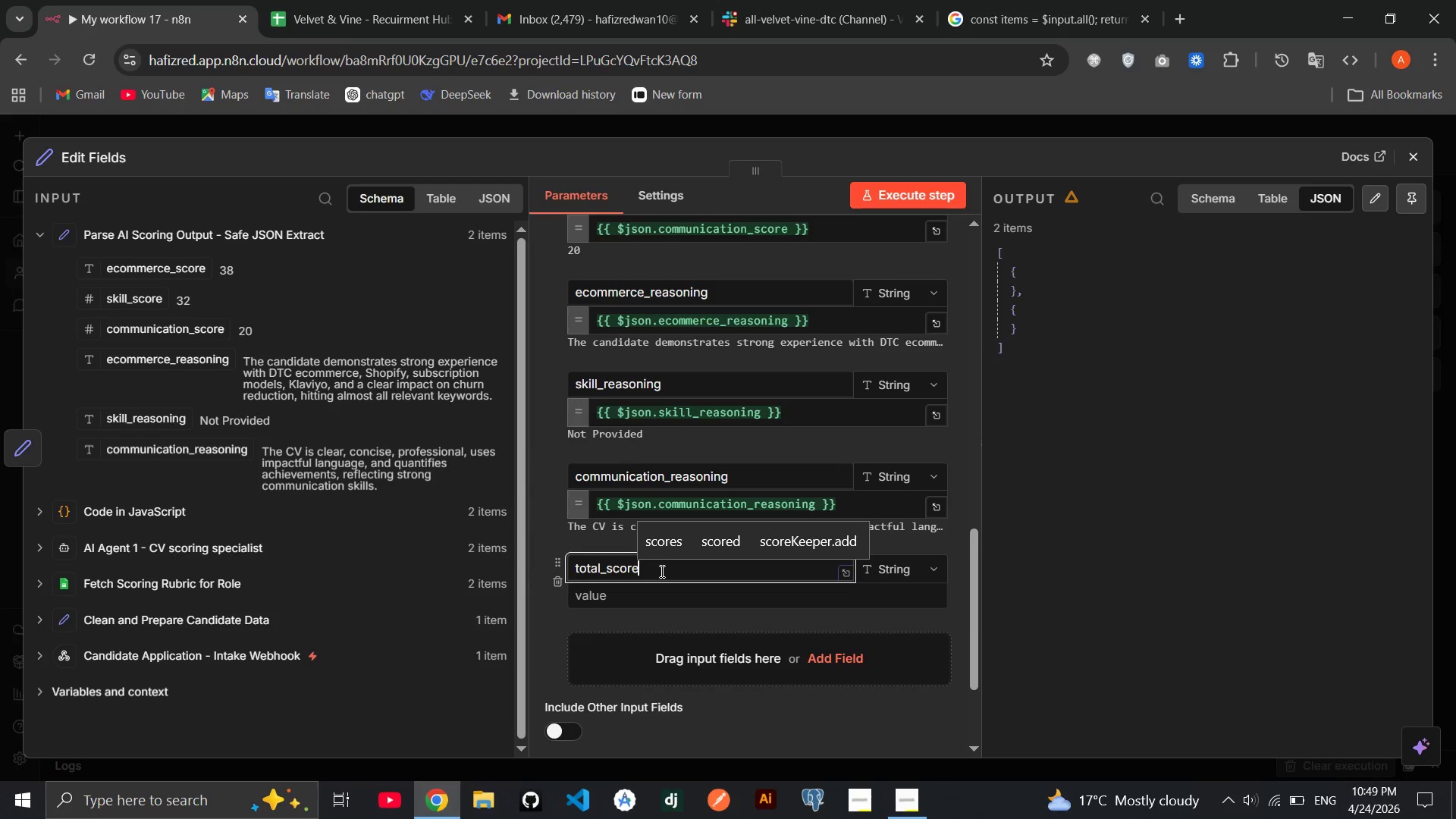 
 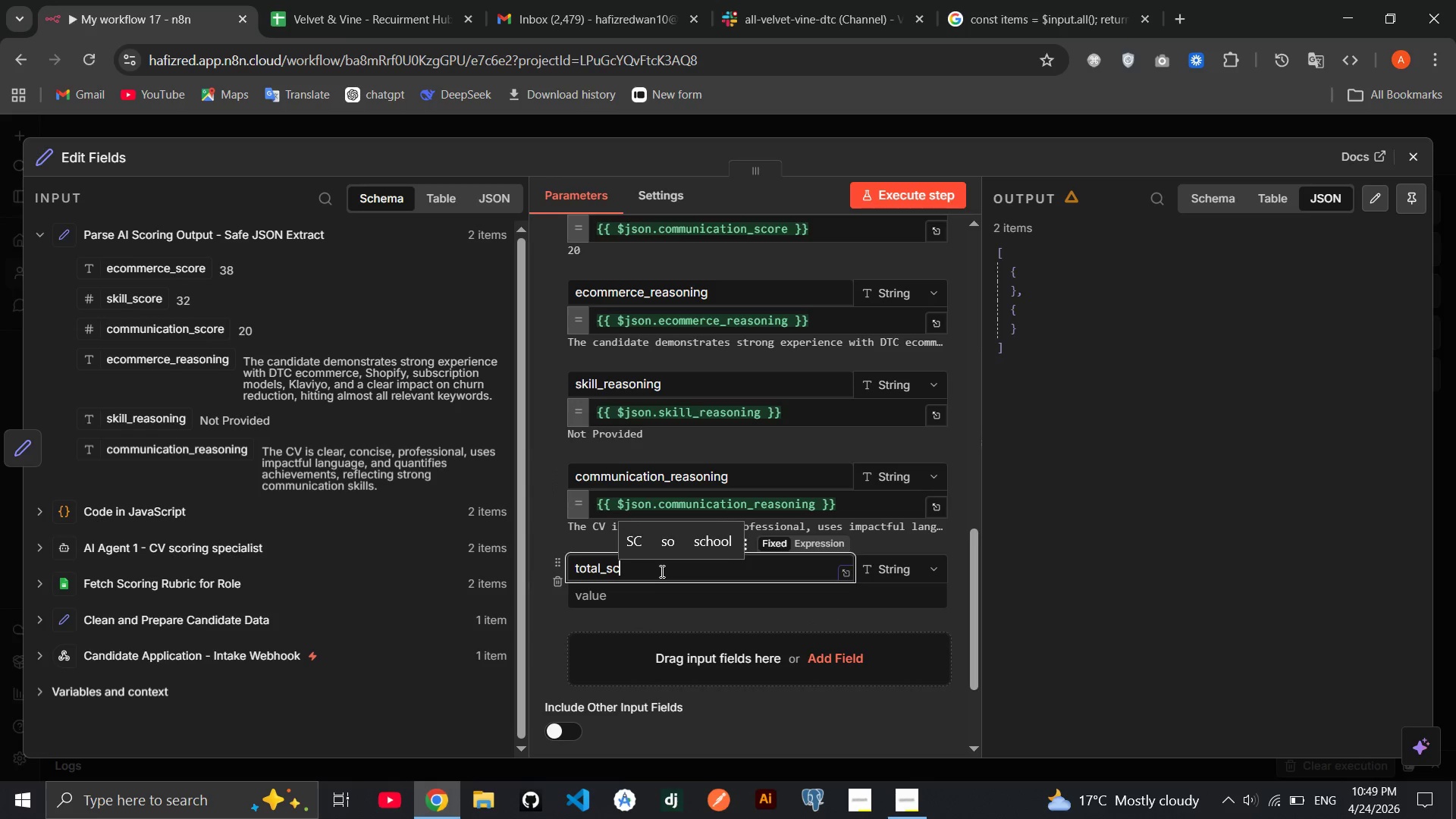 
hold_key(key=R, duration=0.34)
 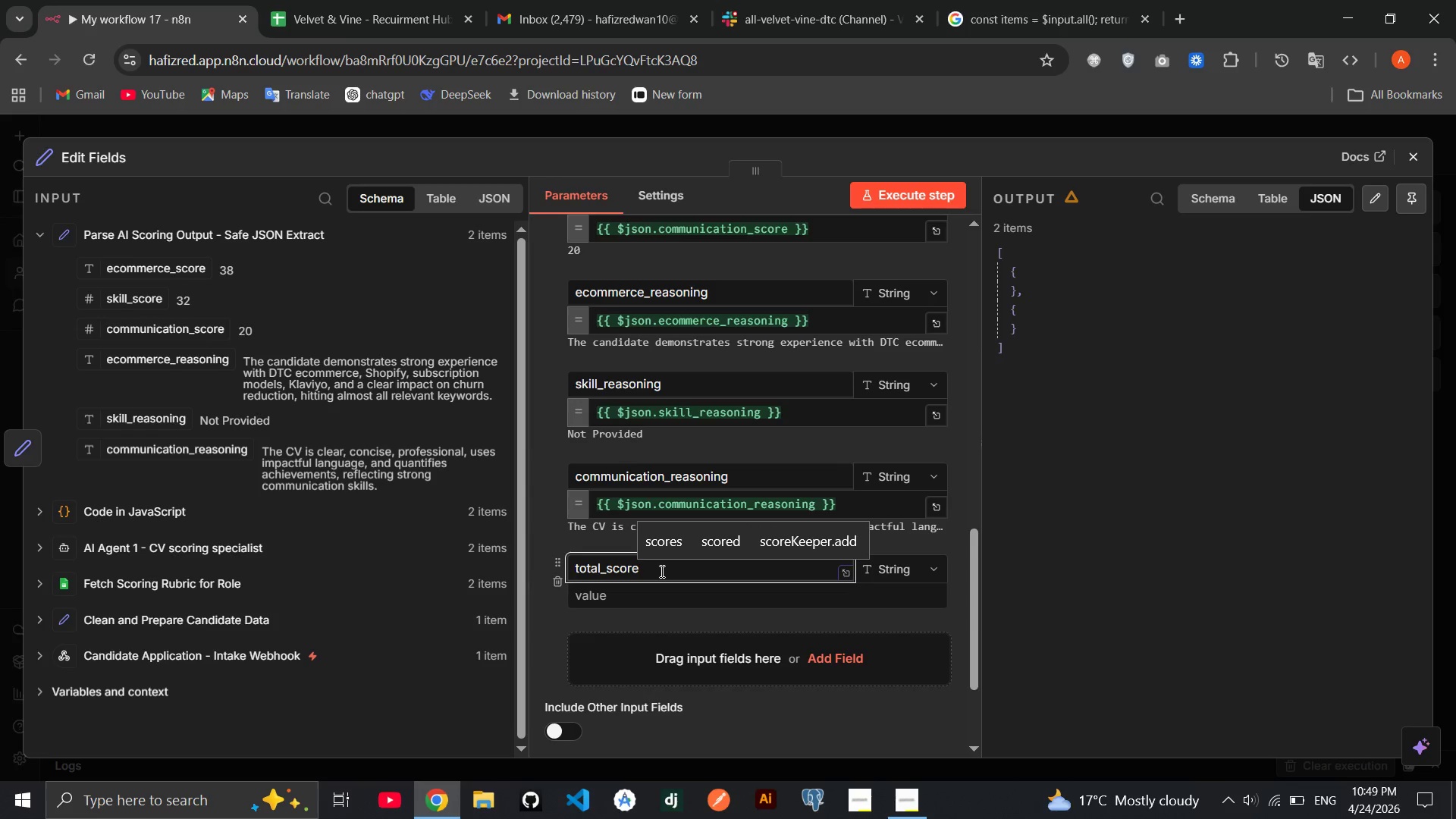 
key(ArrowDown)
 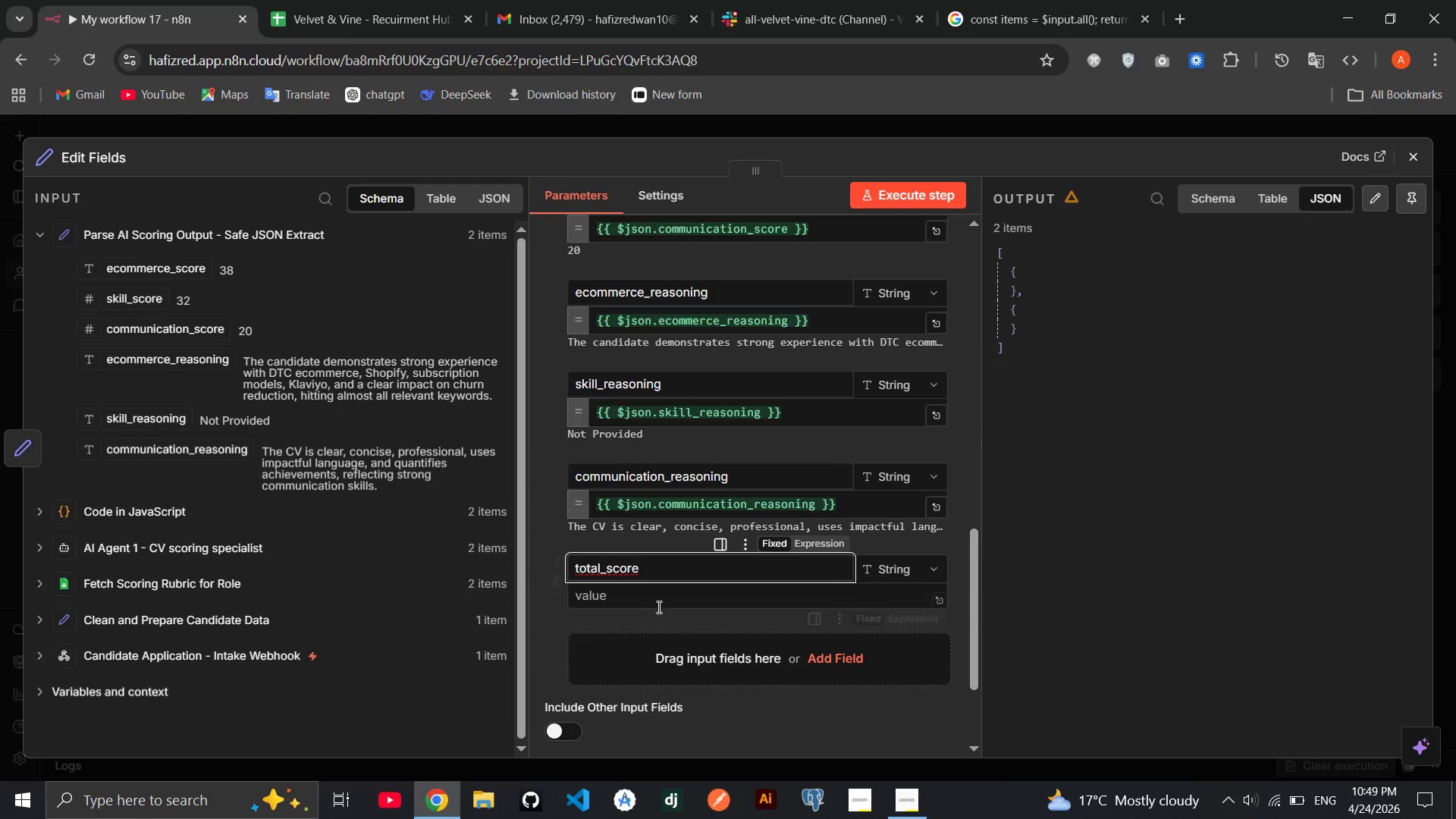 
left_click([654, 602])
 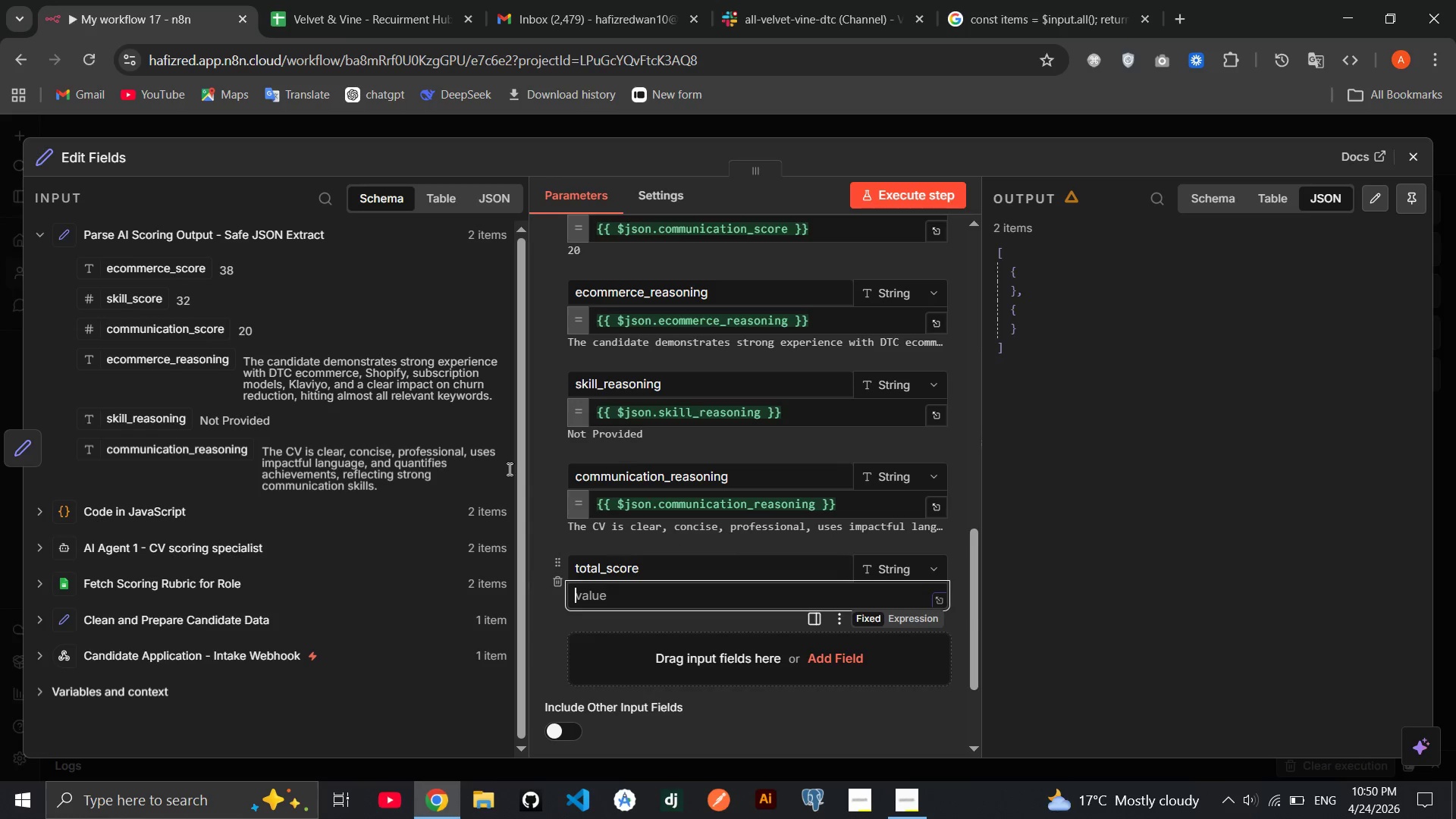 
wait(7.03)
 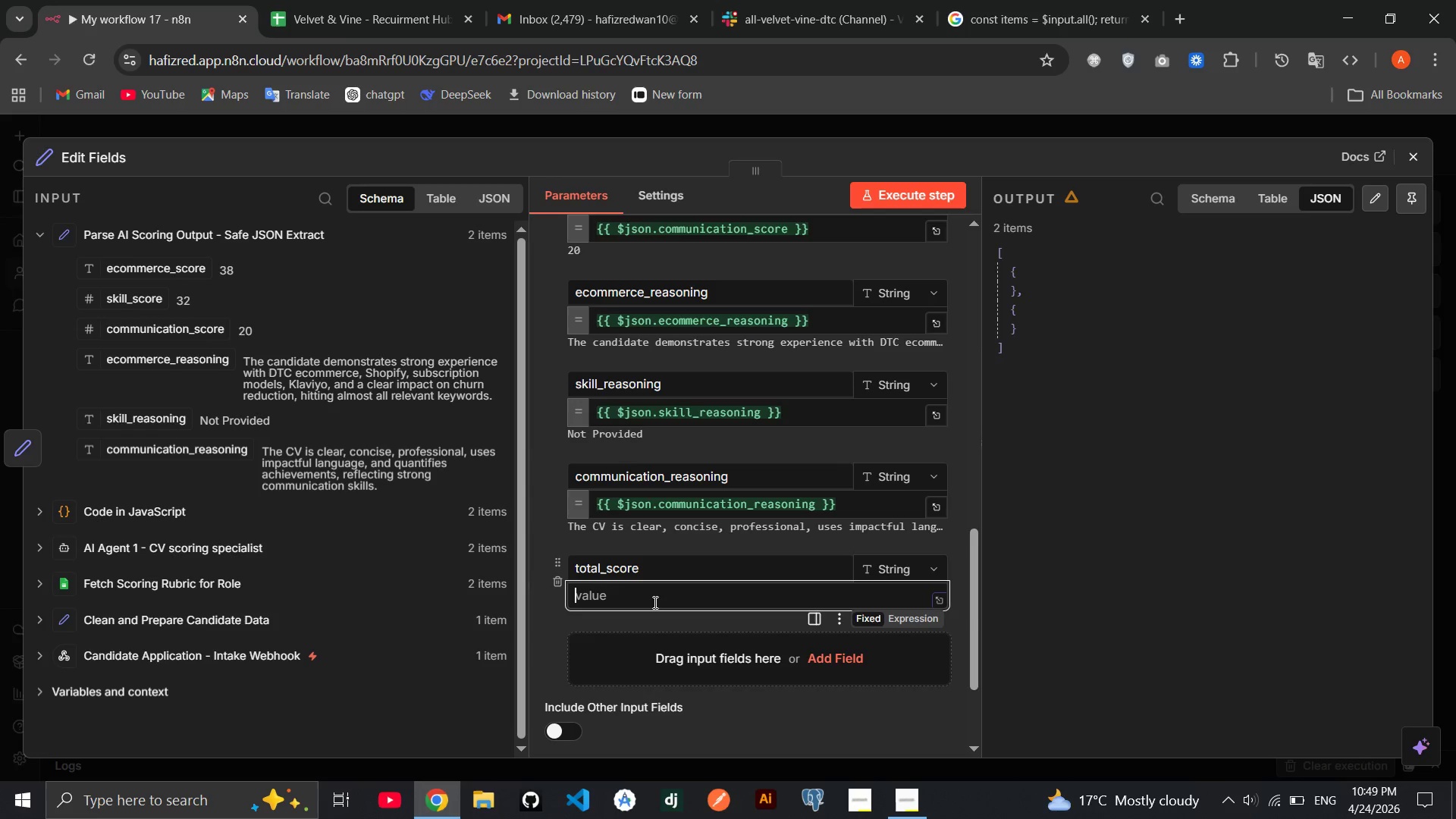 
left_click_drag(start_coordinate=[133, 275], to_coordinate=[617, 596])
 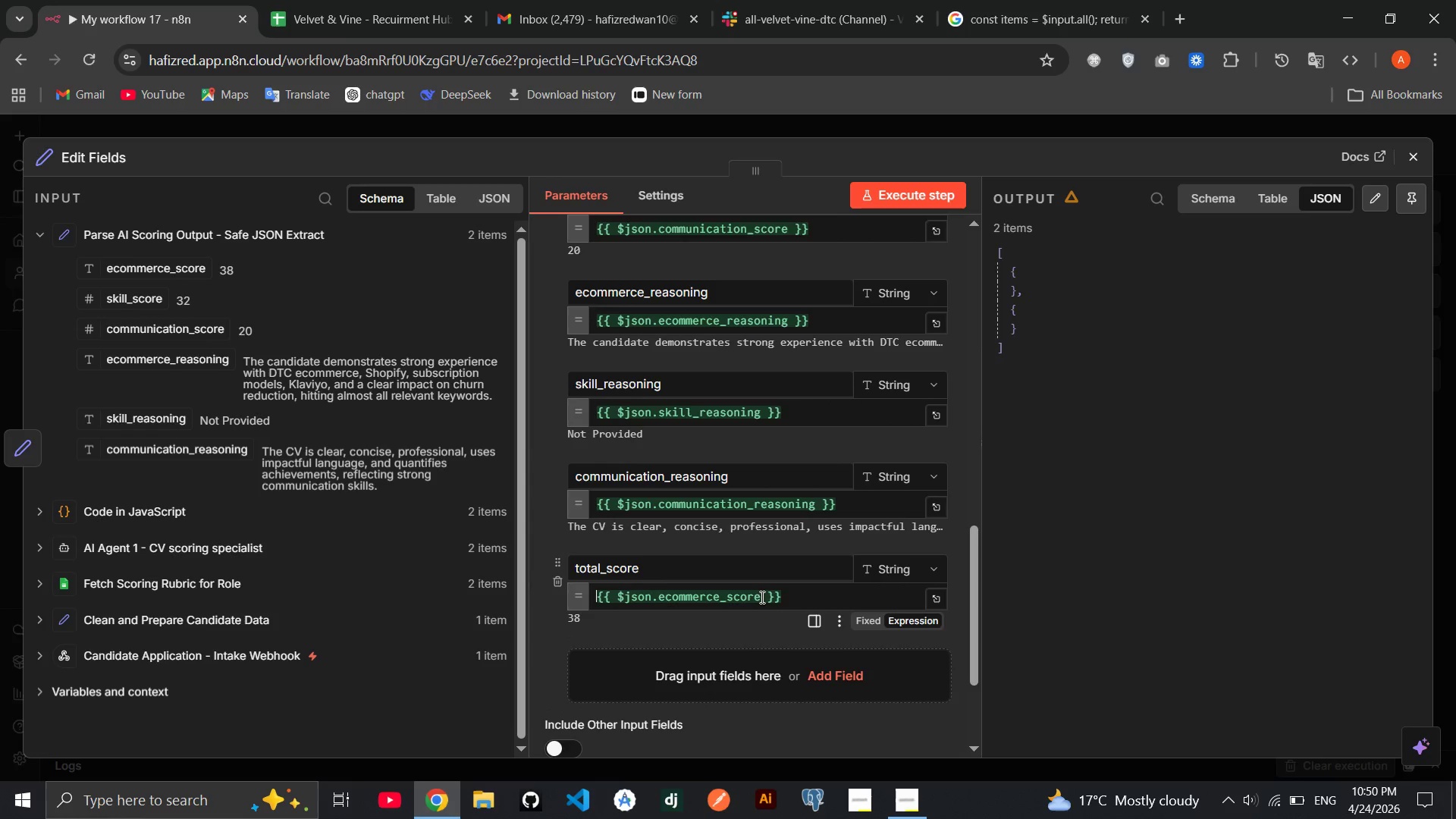 
left_click_drag(start_coordinate=[759, 595], to_coordinate=[618, 592])
 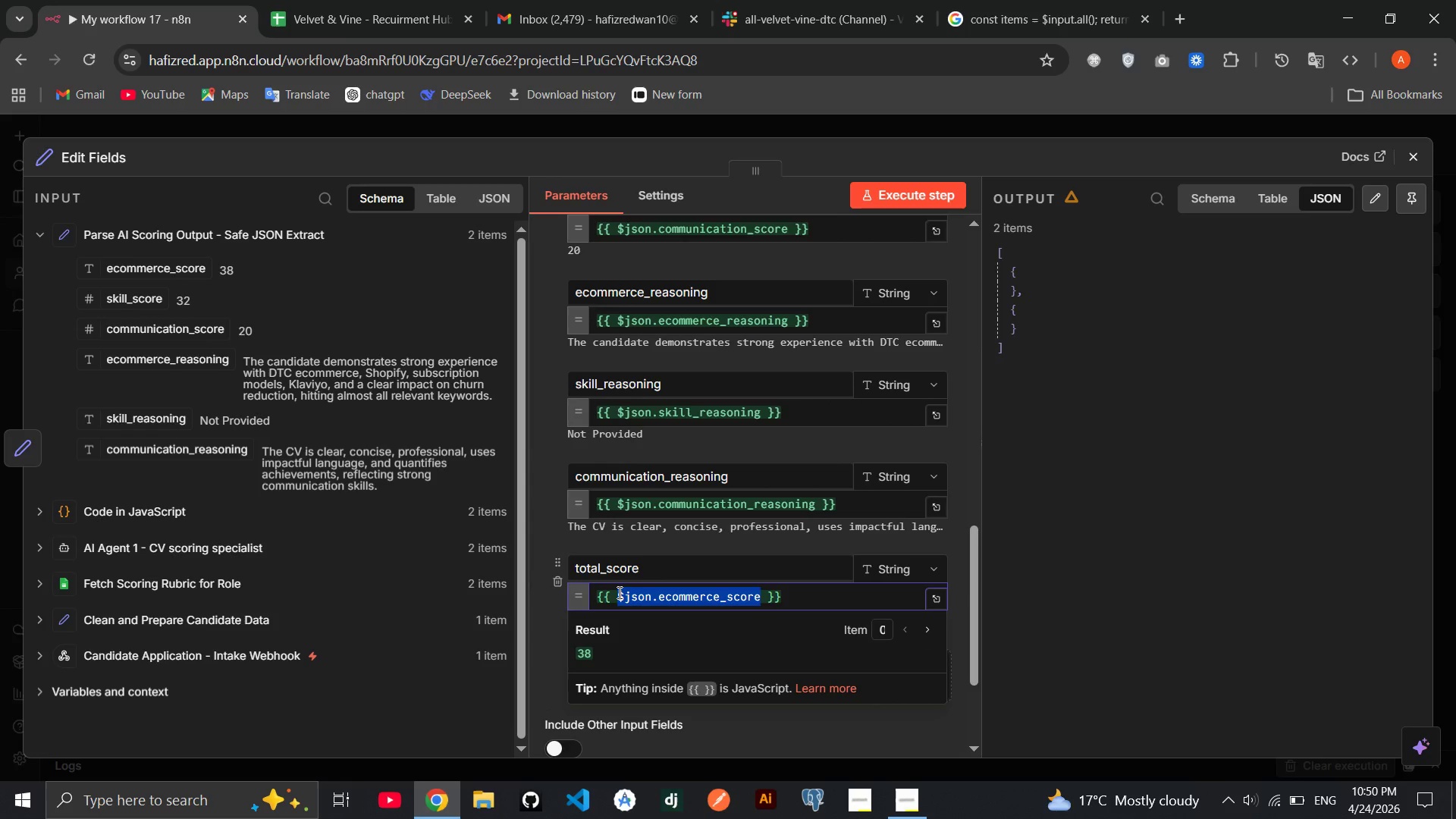 
key(Shift+9)
 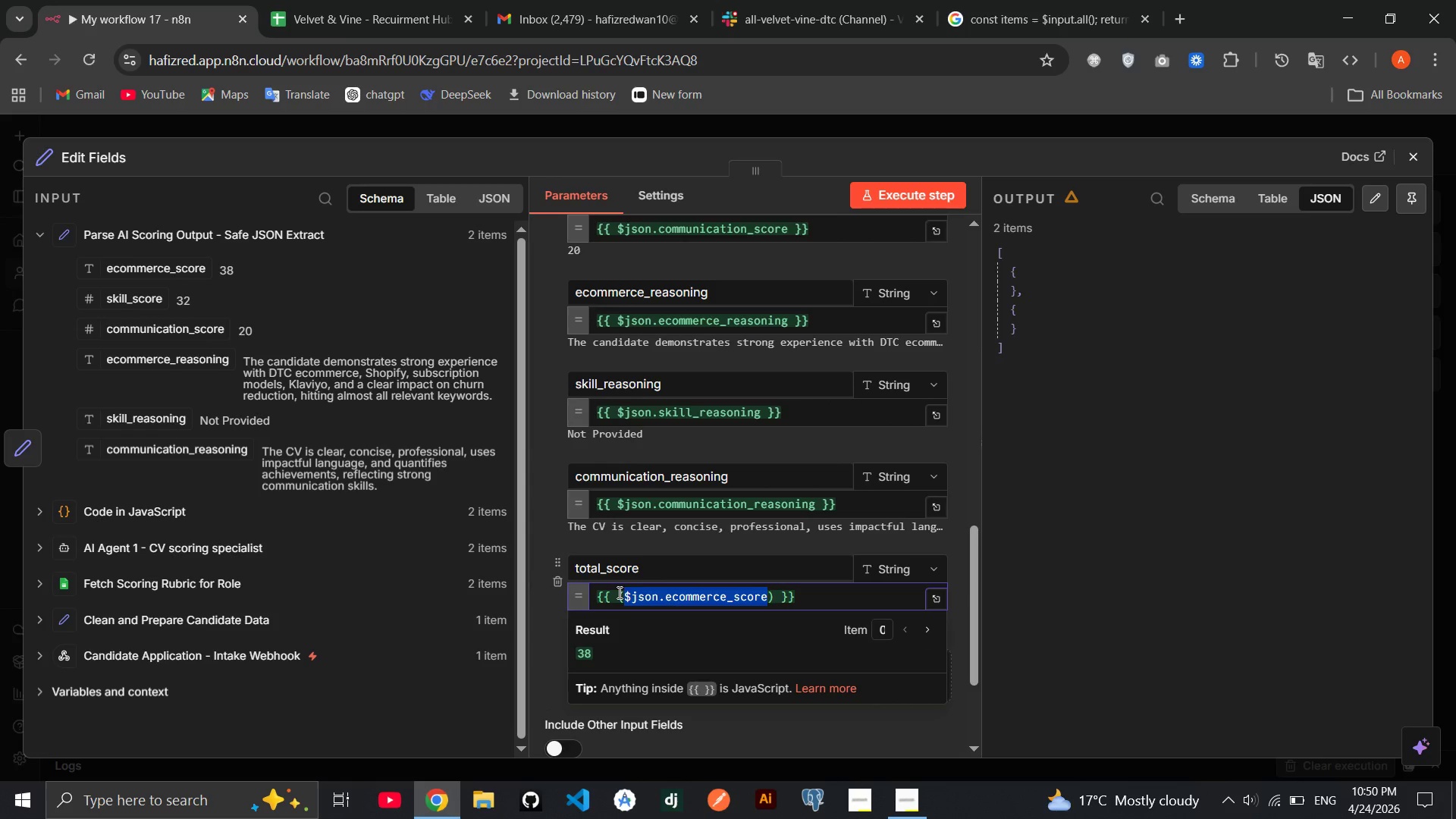 
key(ArrowDown)
 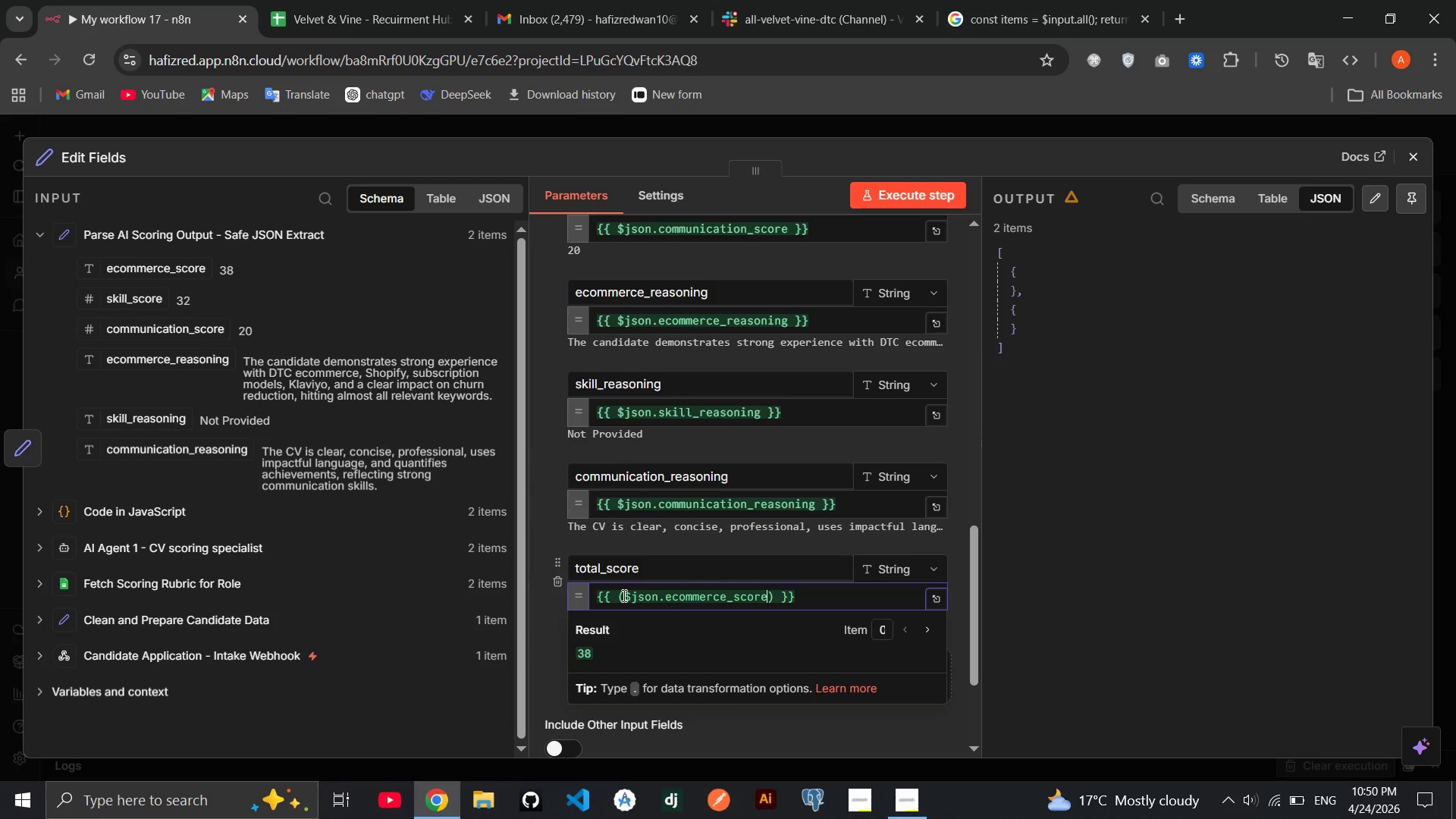 
left_click([623, 595])
 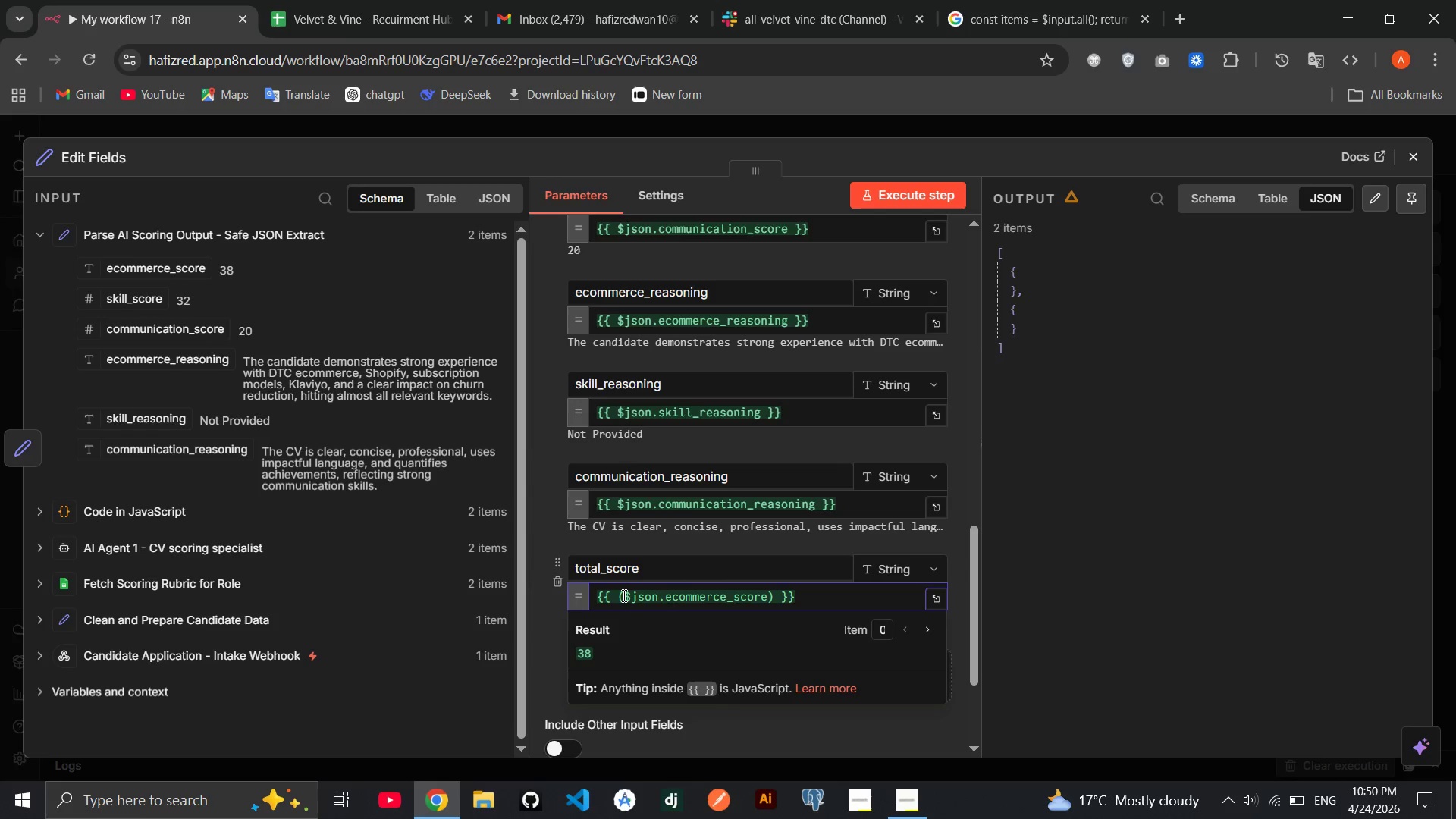 
key(ArrowLeft)
 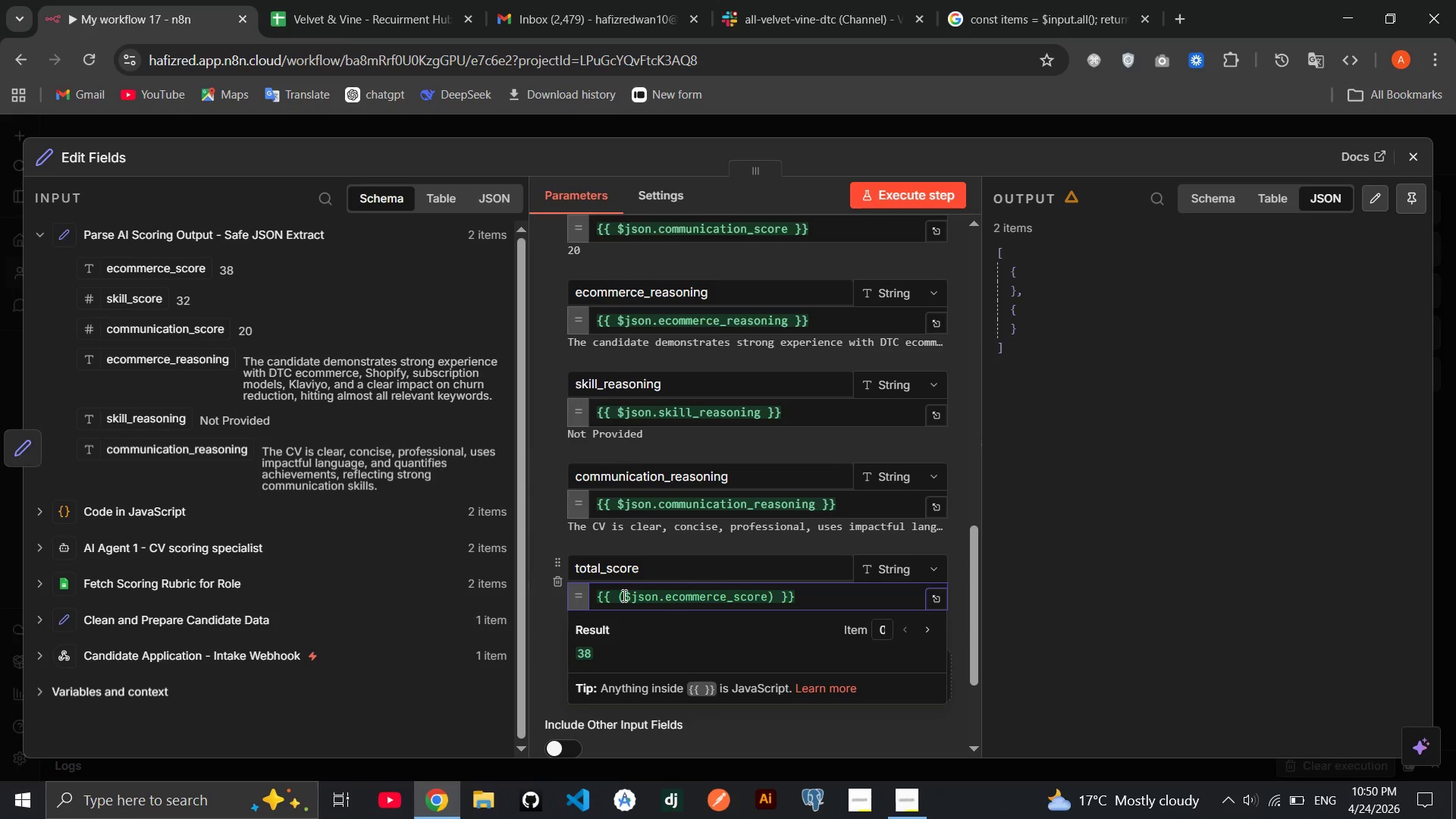 
type(Number)
 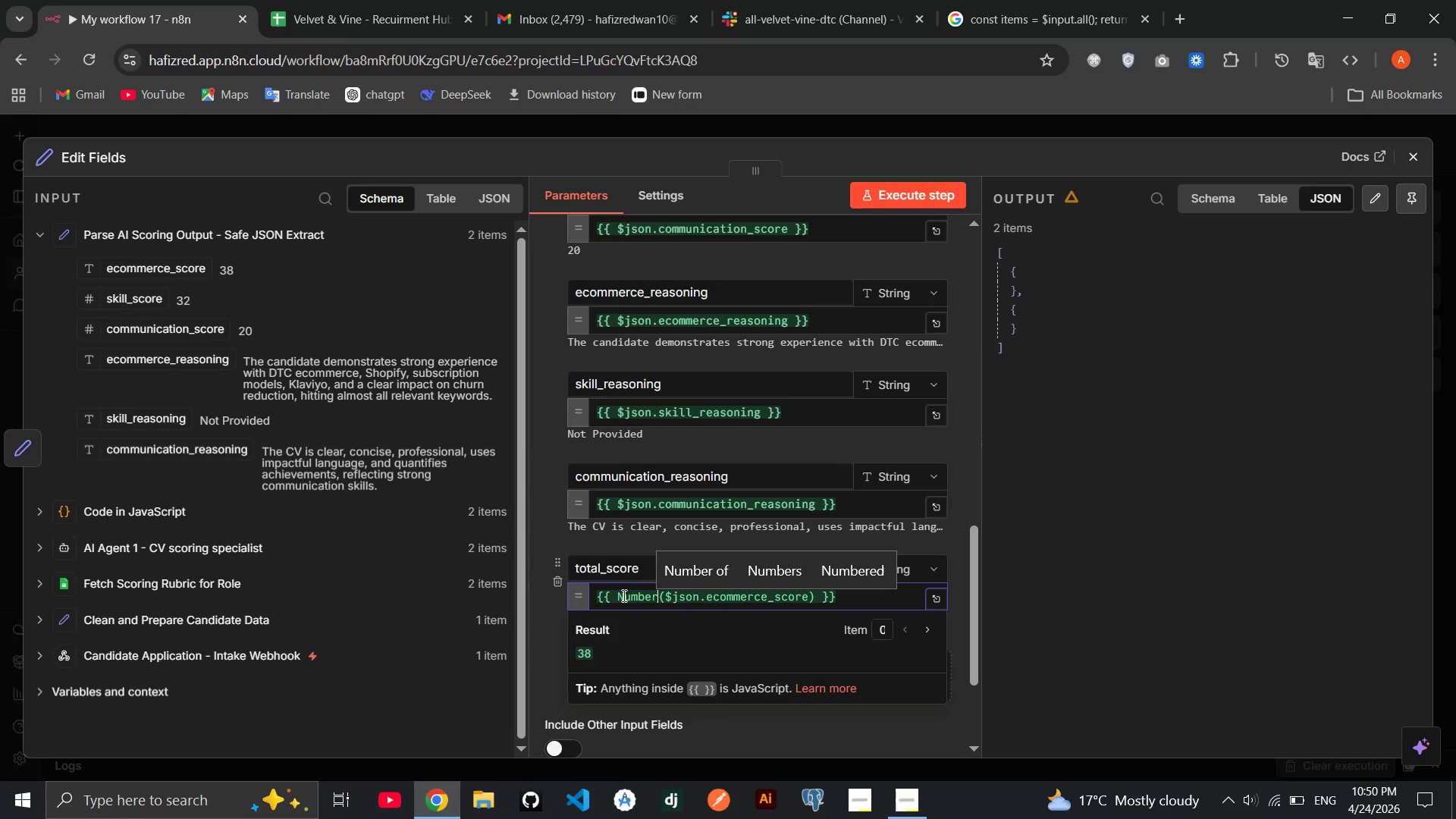 
hold_key(key=ArrowRight, duration=1.17)
 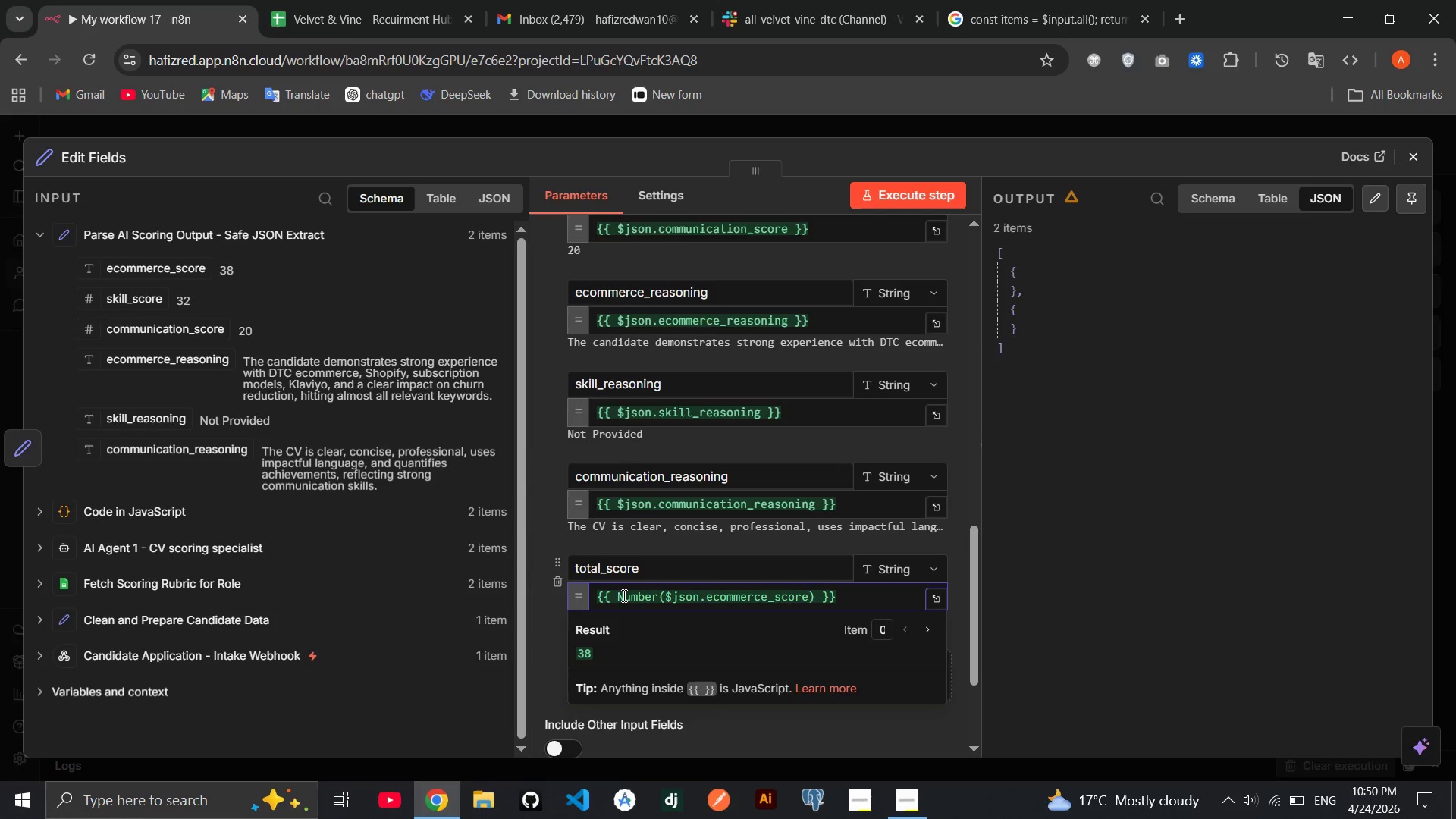 
key(ArrowRight)
 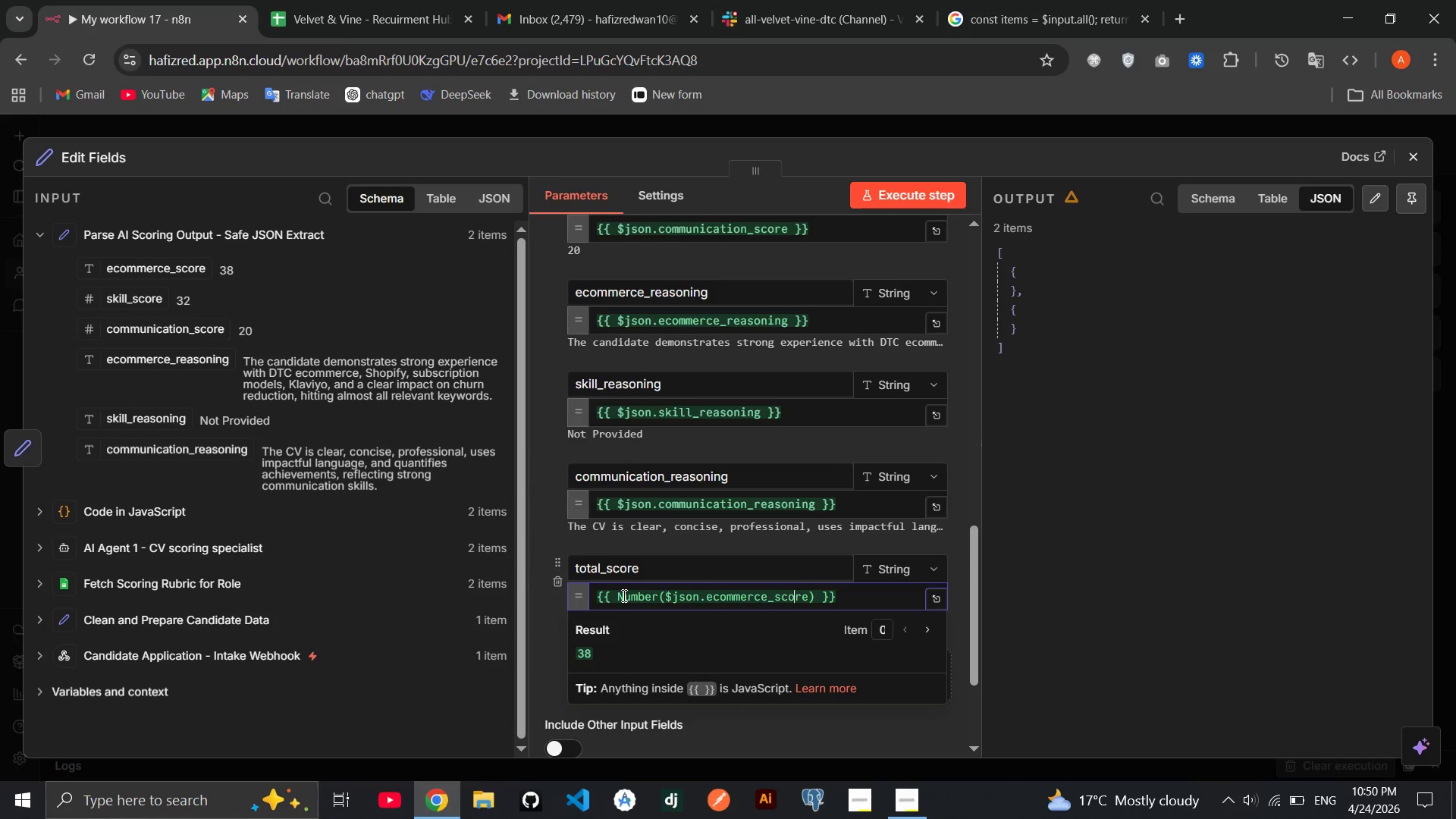 
key(ArrowRight)
 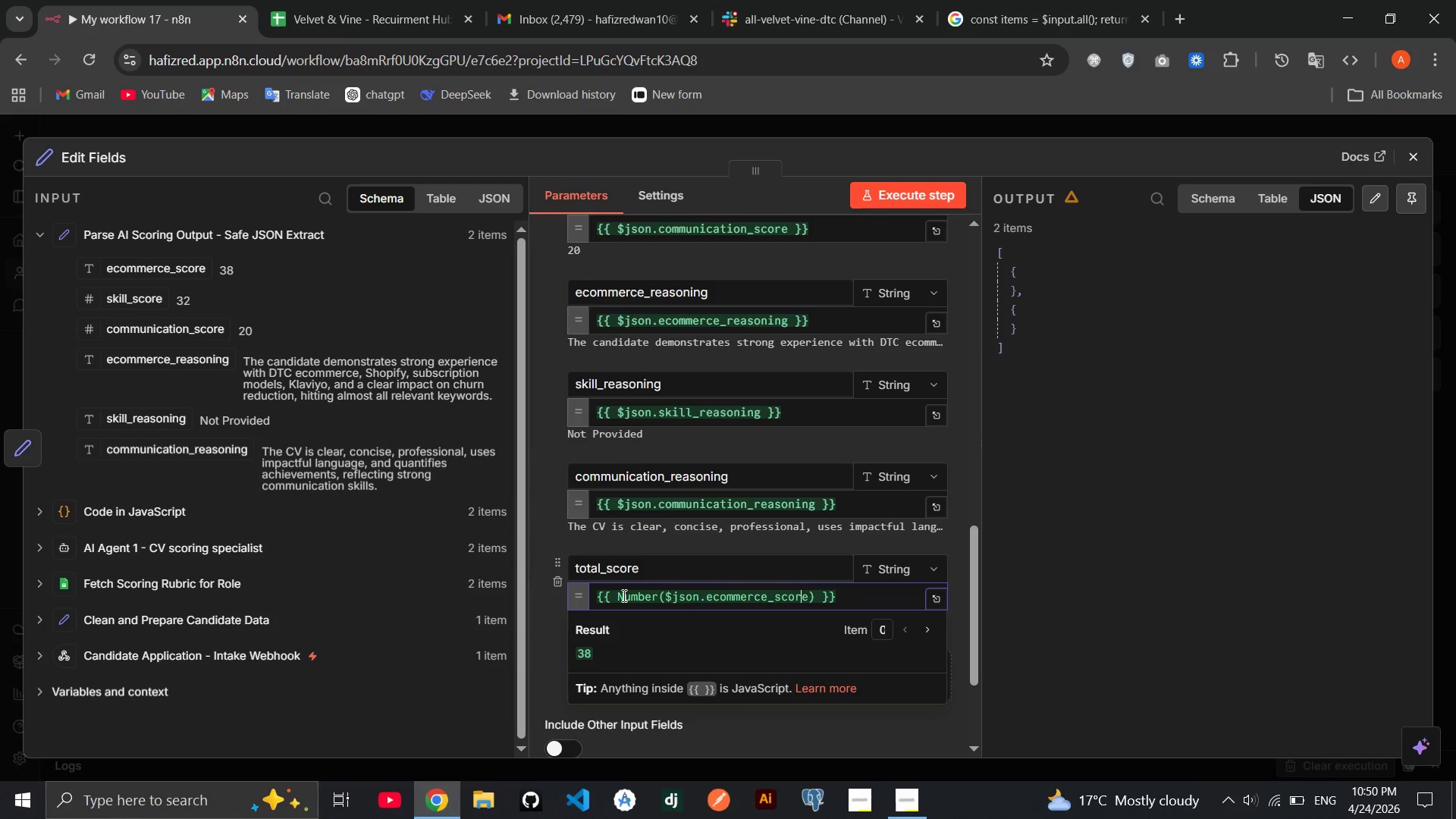 
key(ArrowRight)
 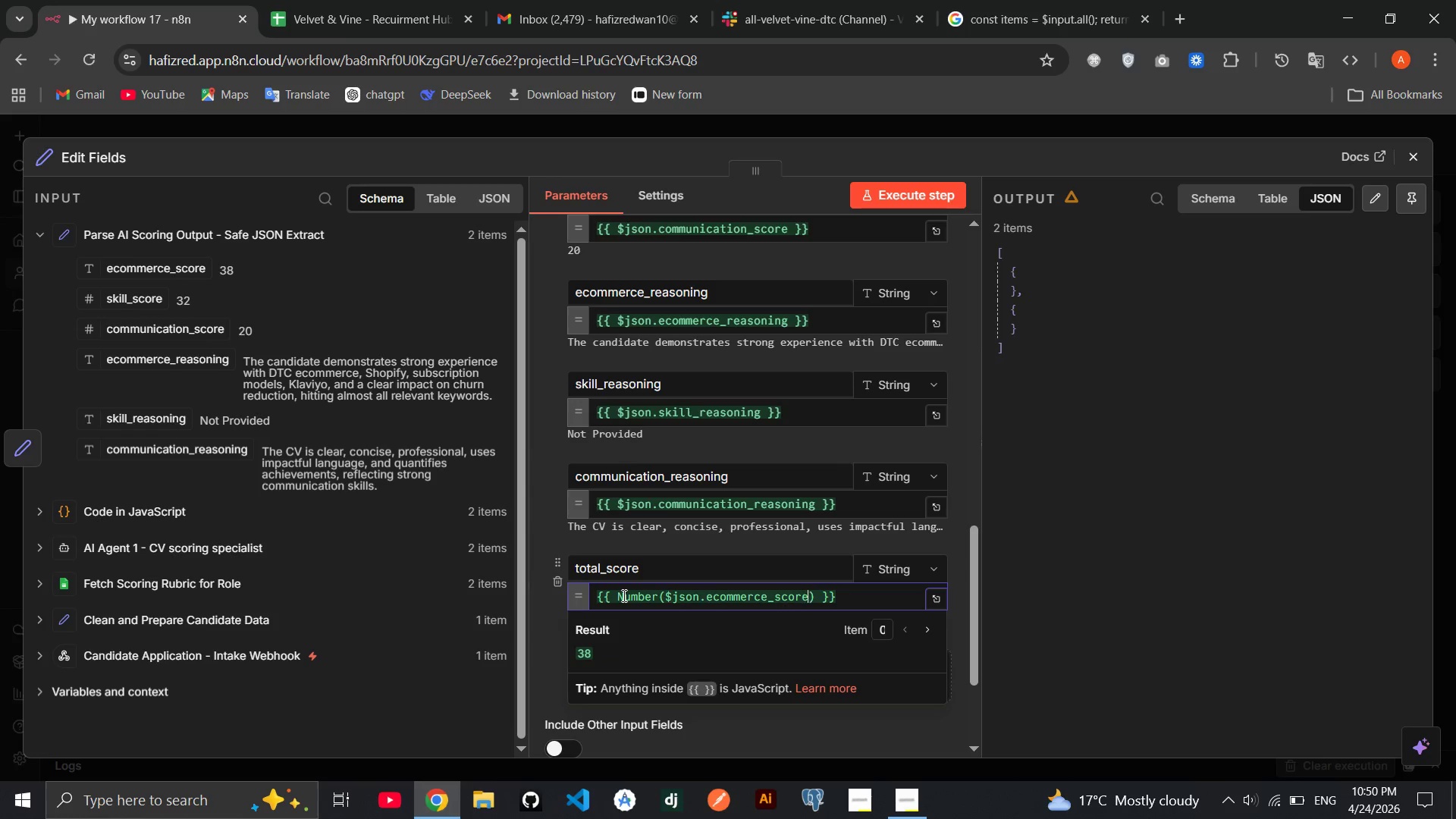 
key(ArrowRight)
 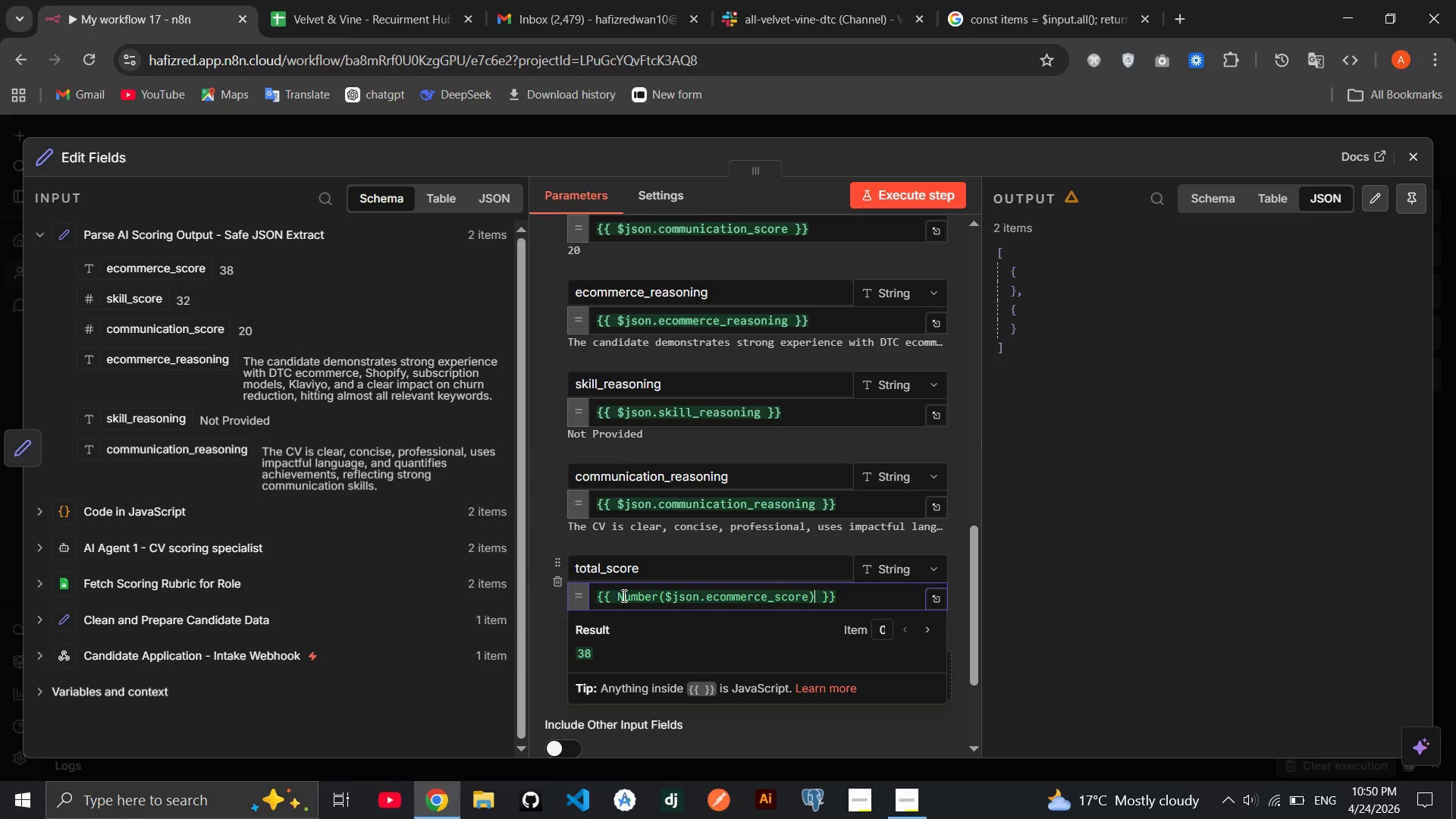 
key(ArrowRight)
 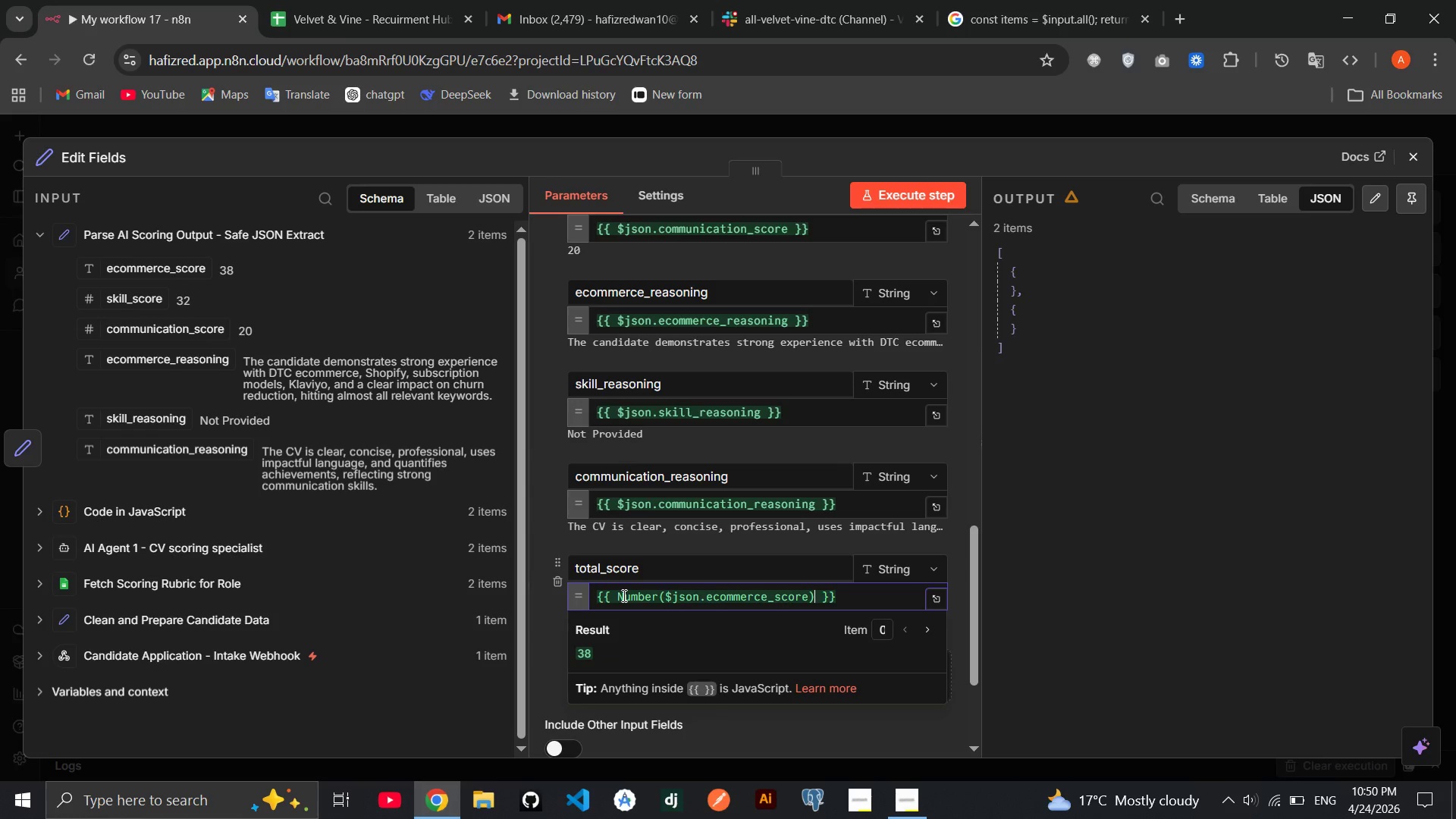 
key(Space)
 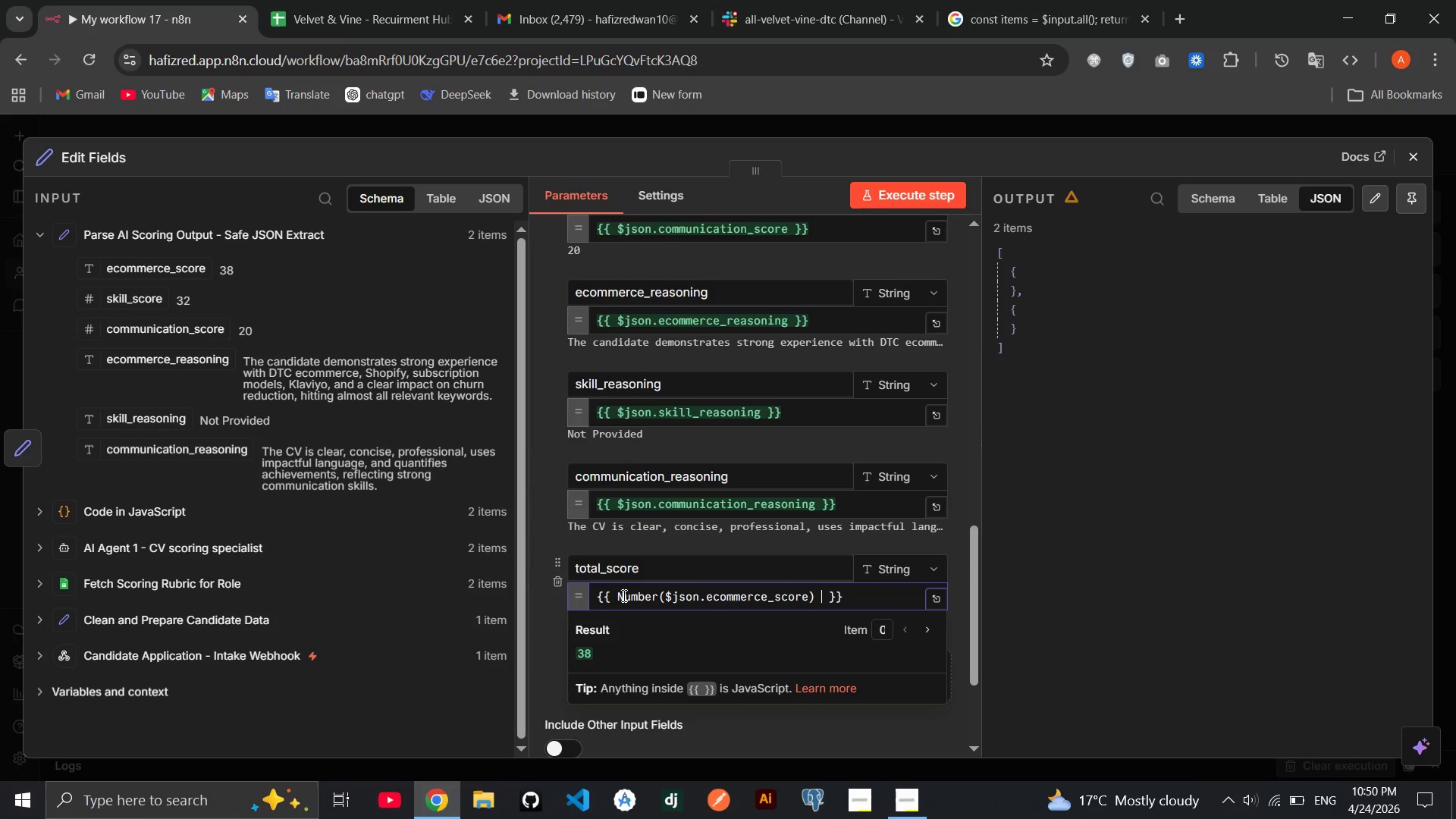 
key(Shift+Equal)
 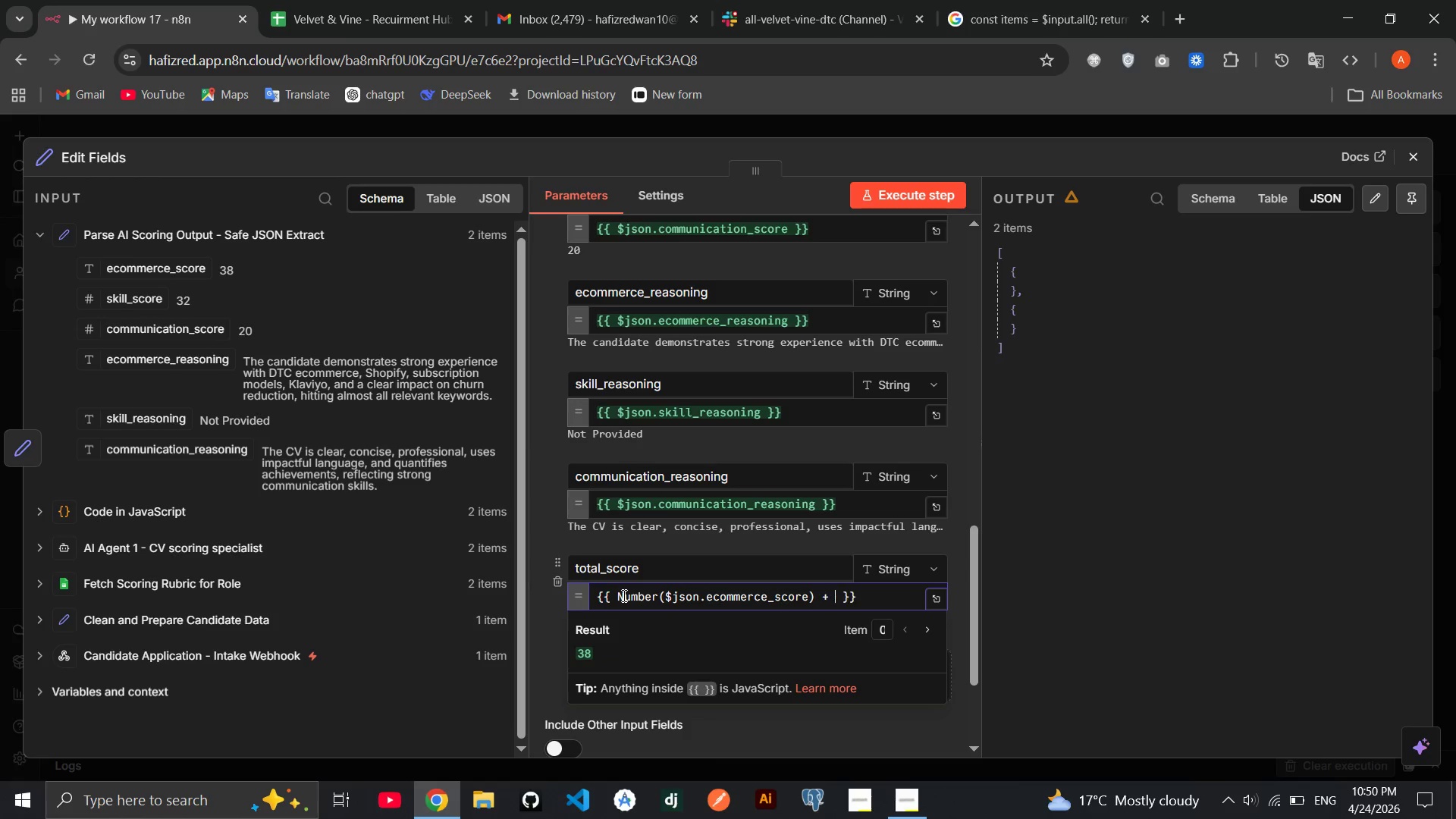 
key(Shift+Space)
 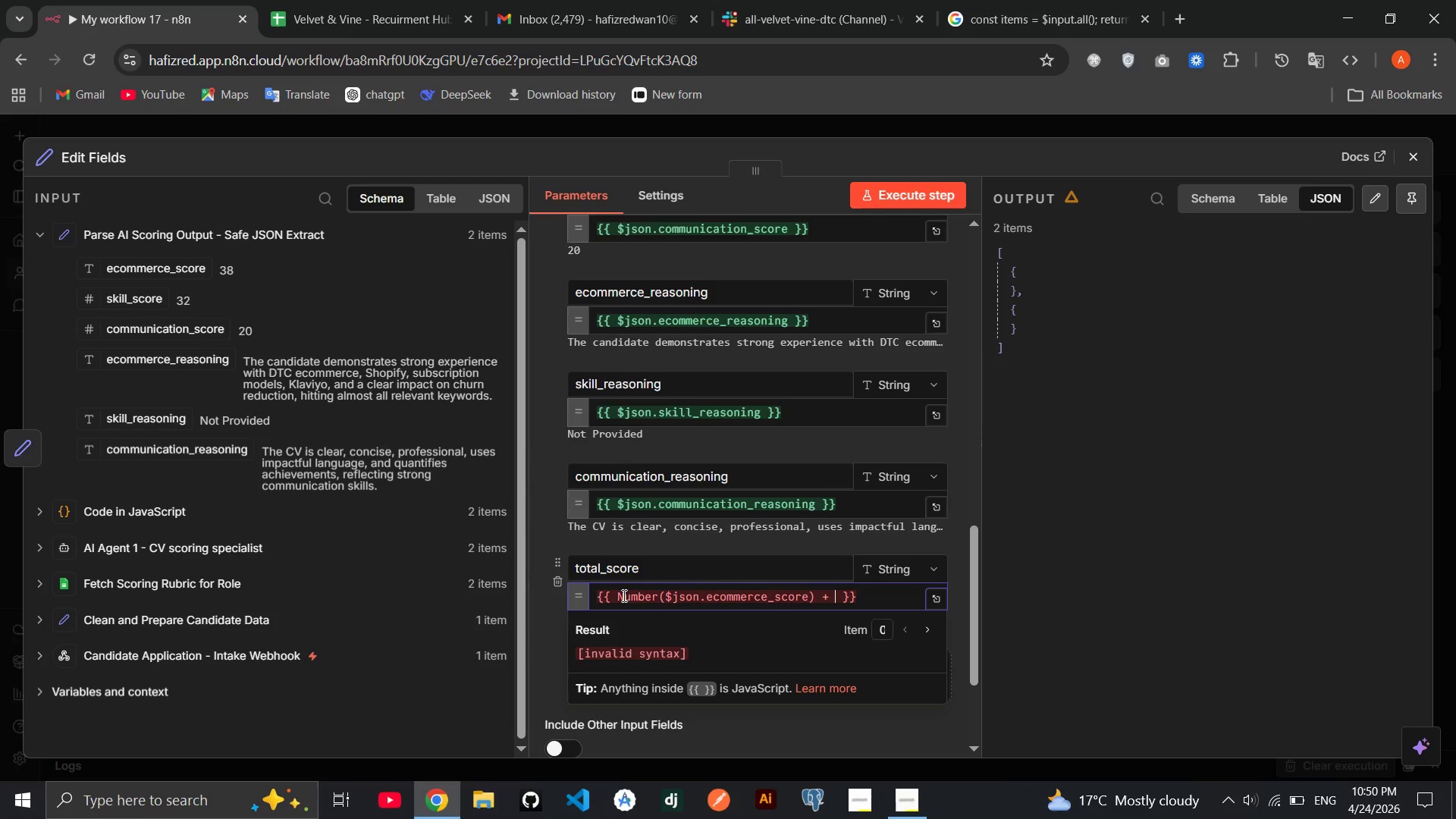 
type(Number()
 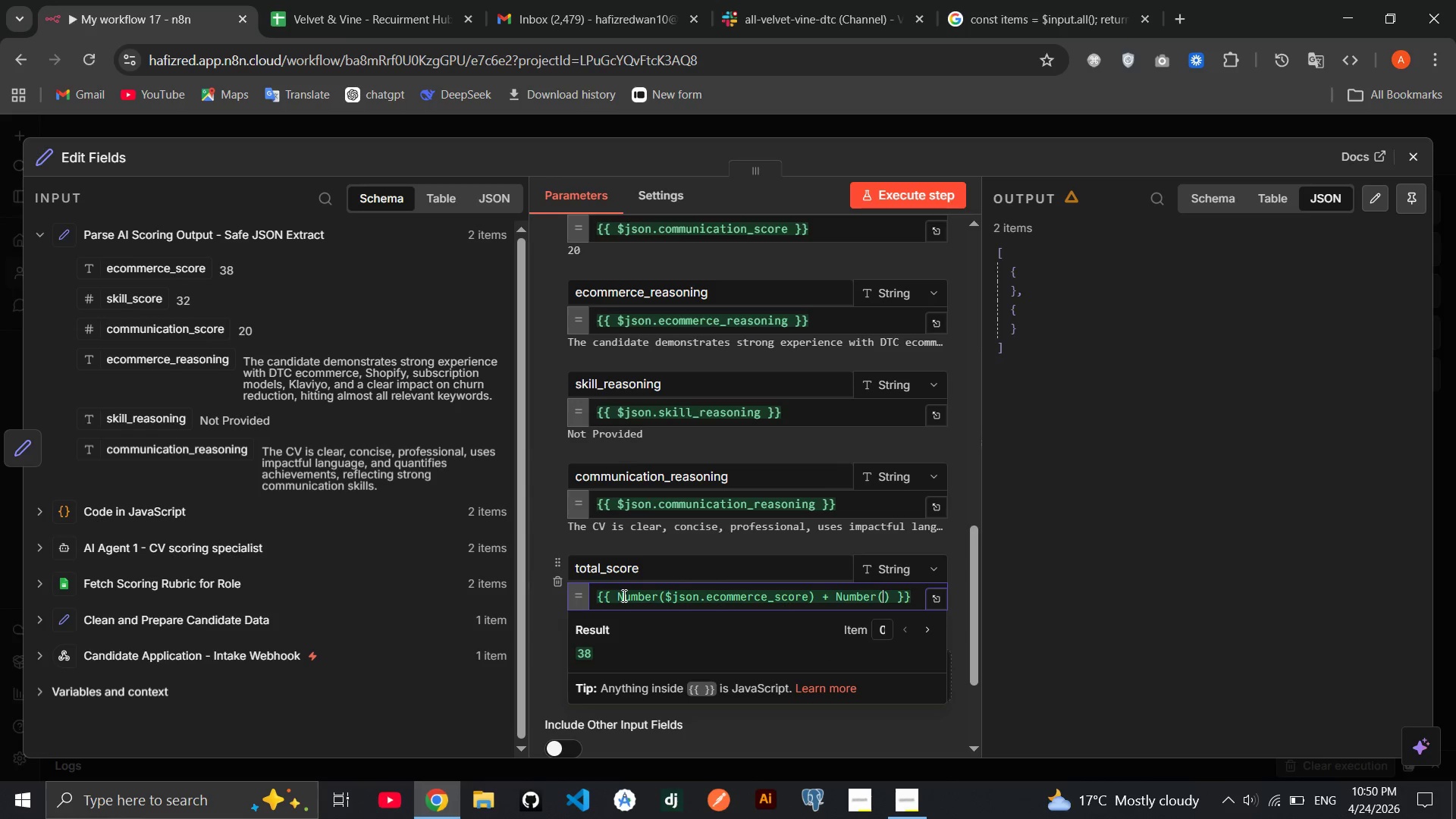 
left_click_drag(start_coordinate=[143, 303], to_coordinate=[884, 598])
 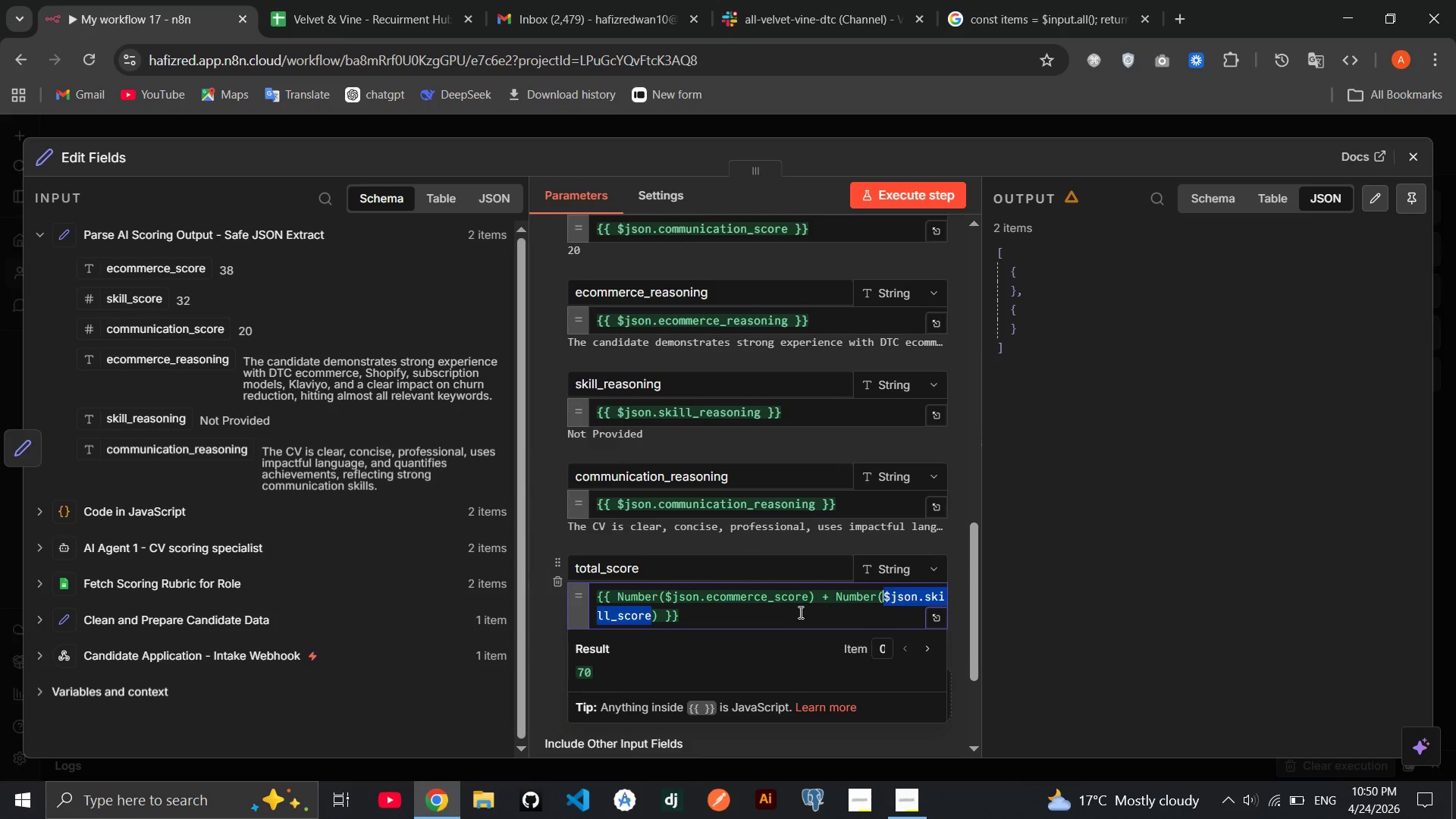 
left_click([799, 612])
 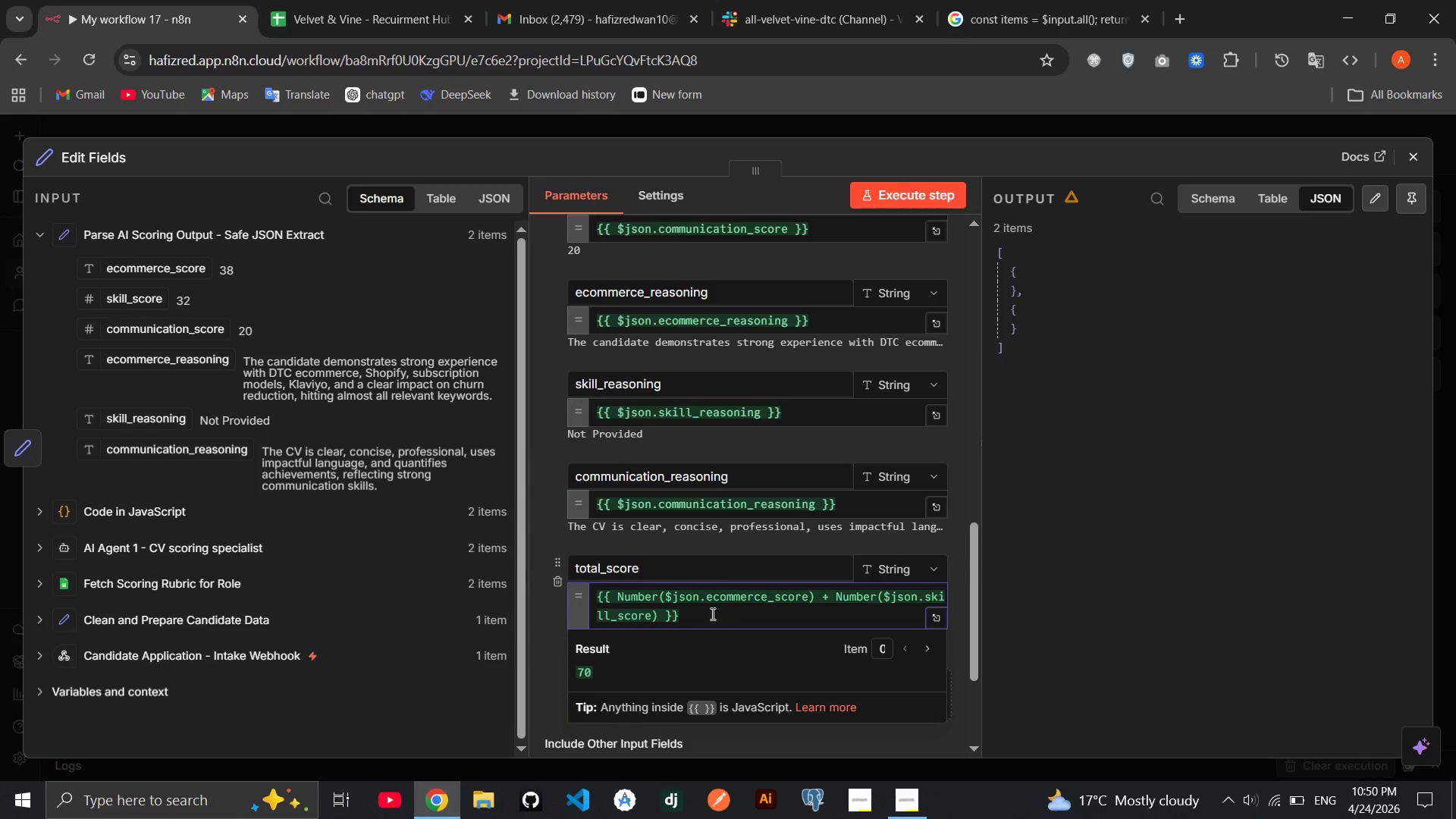 
wait(6.8)
 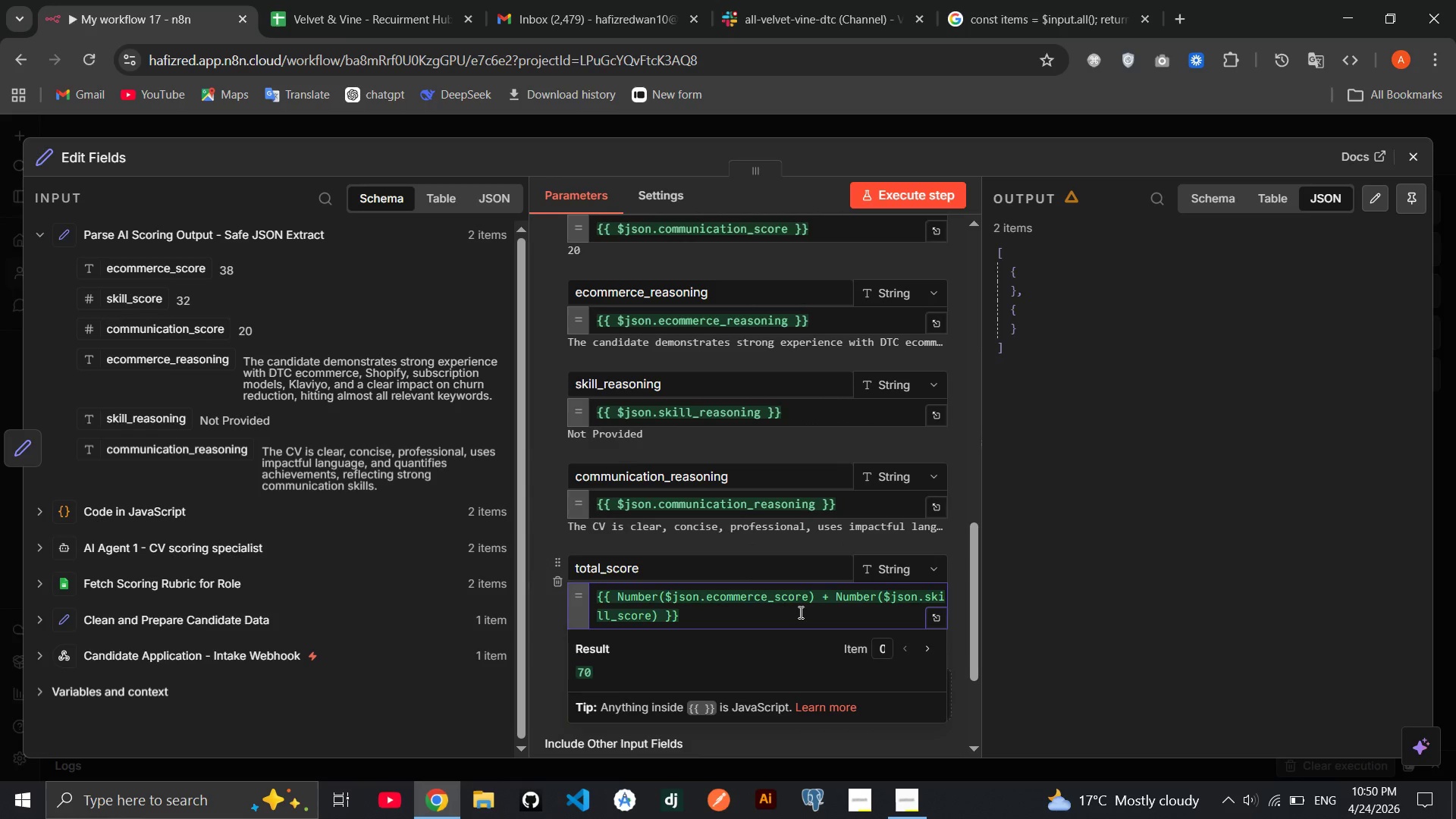 
left_click([666, 607])
 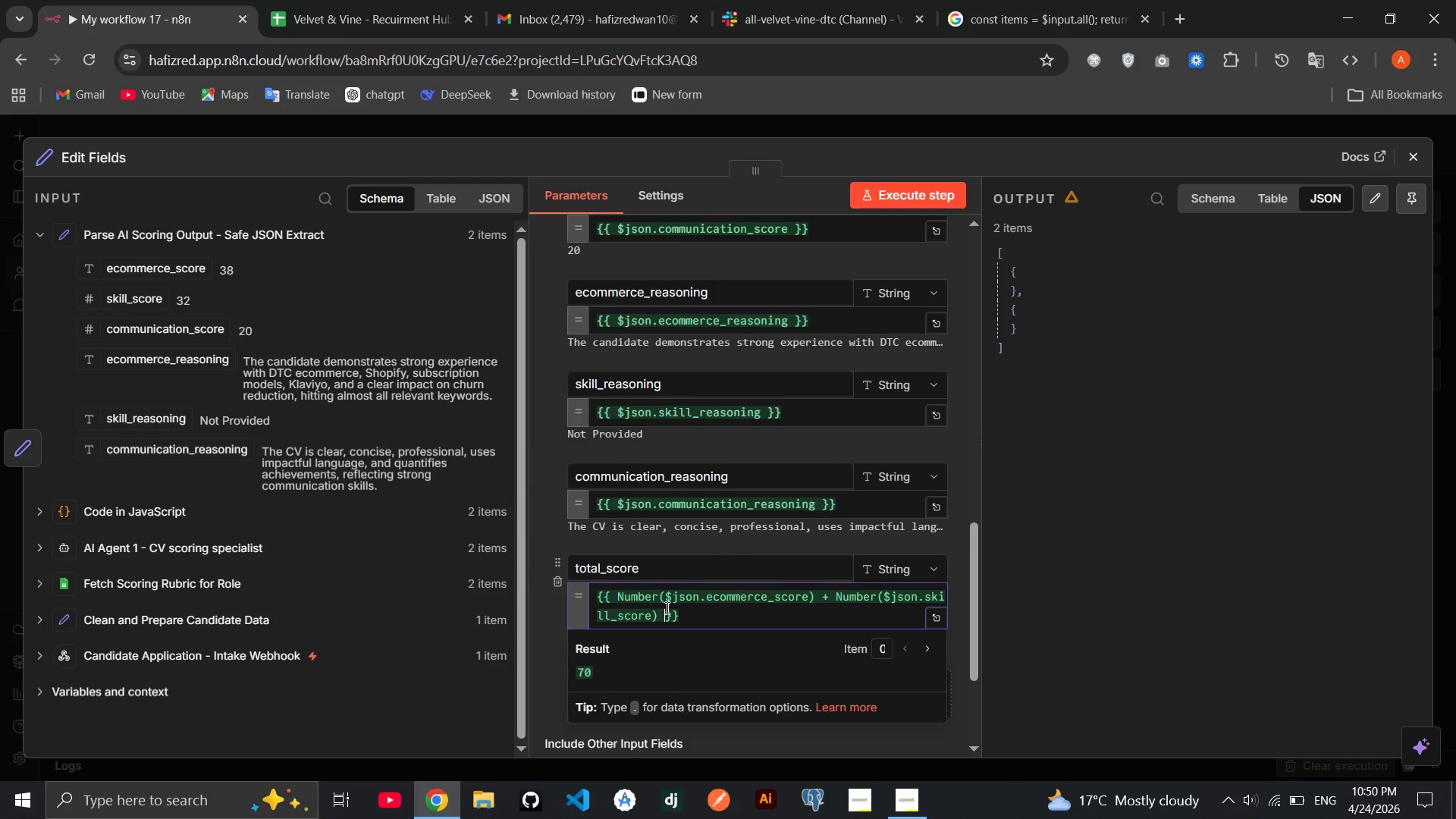 
key(Backspace)
 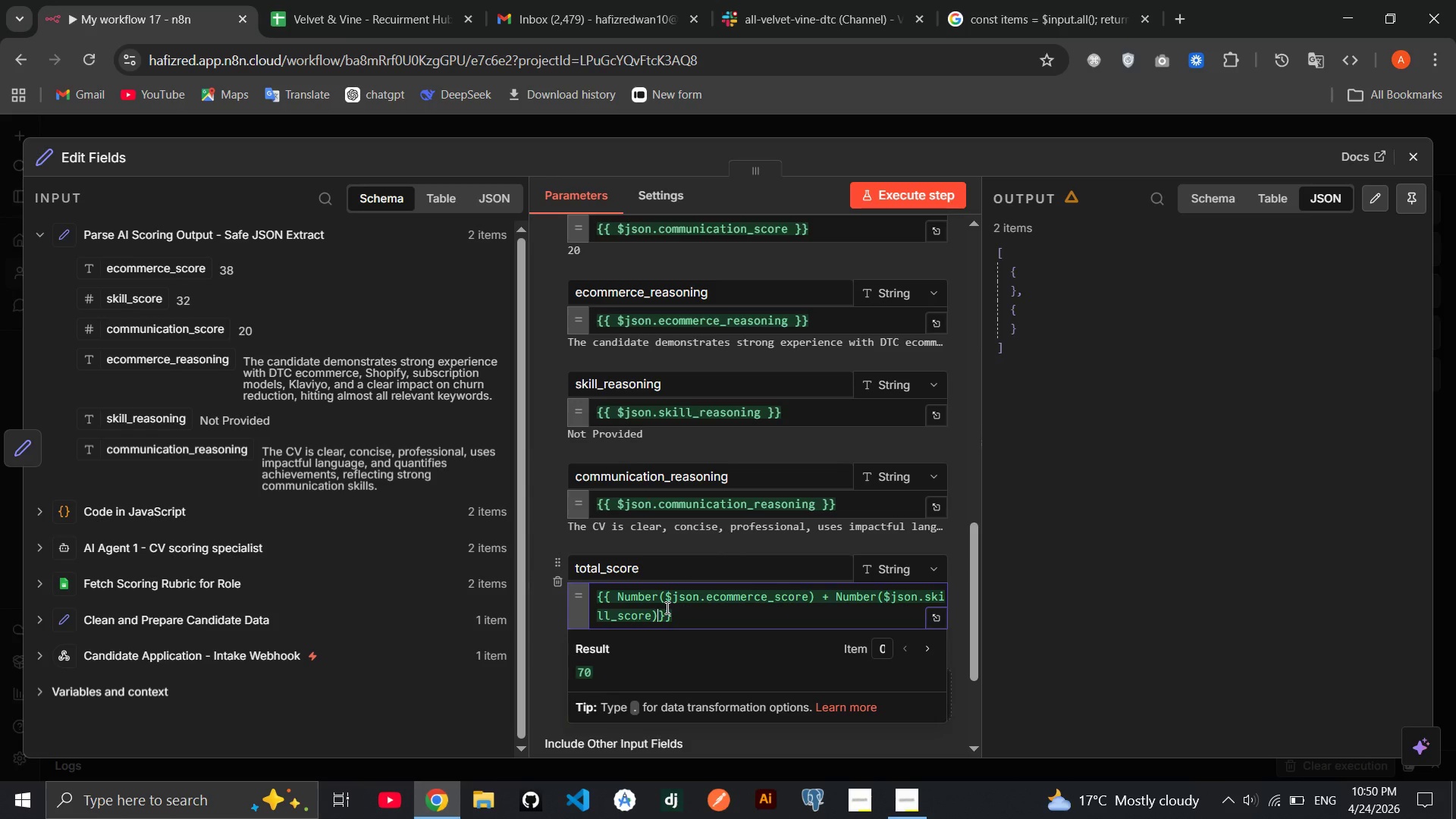 
key(Space)
 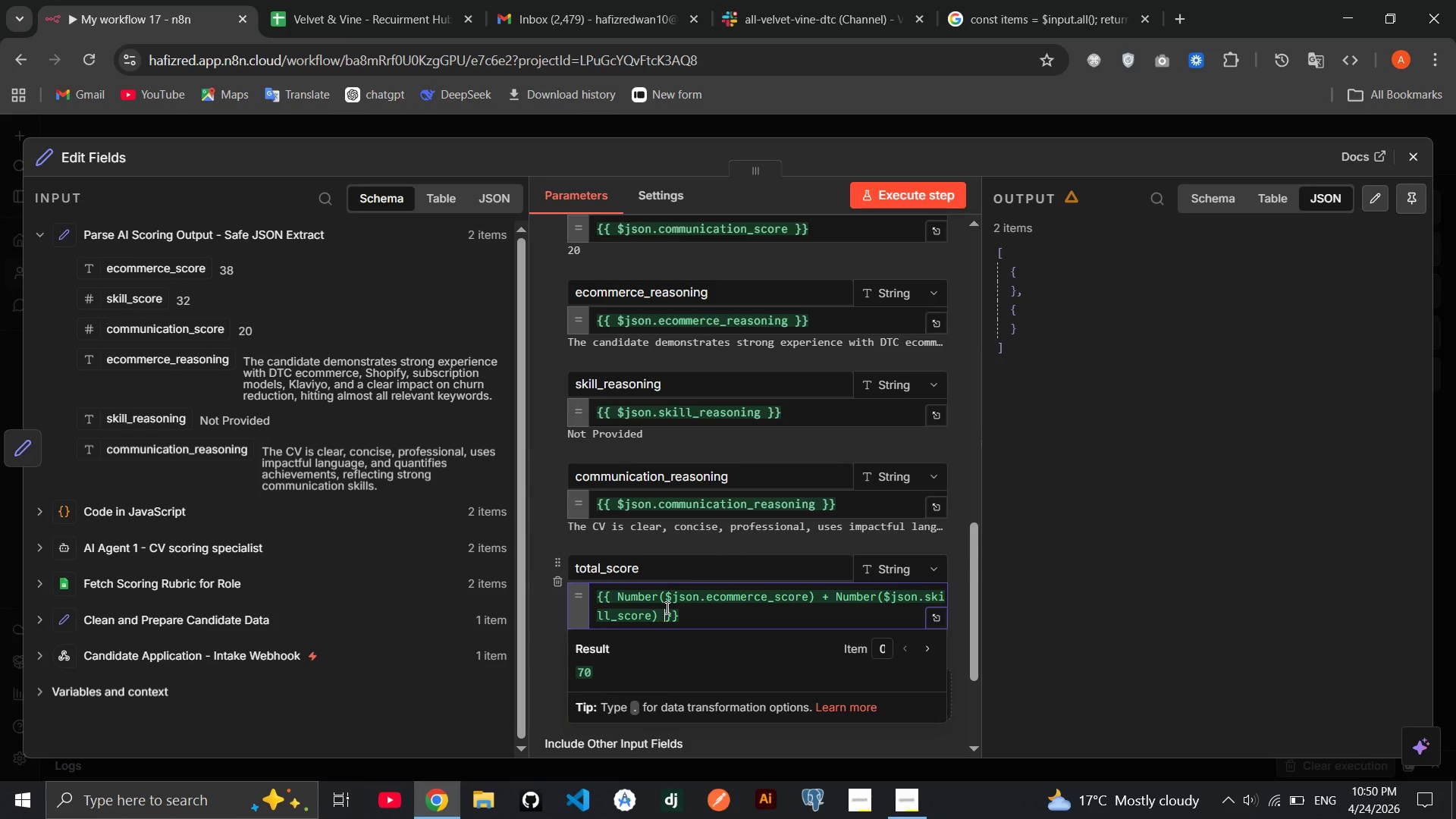 
key(Shift+Equal)
 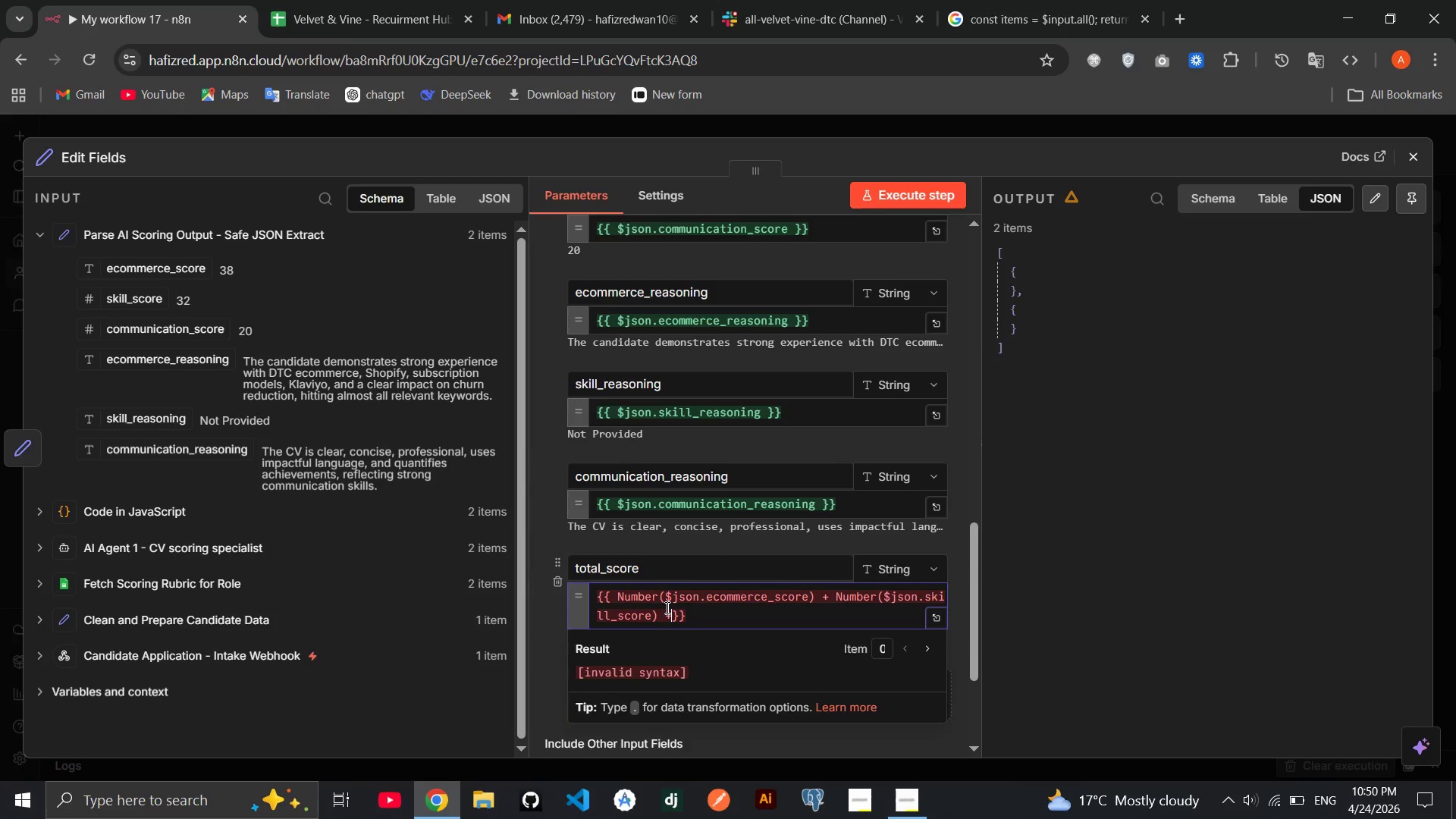 
key(Space)
 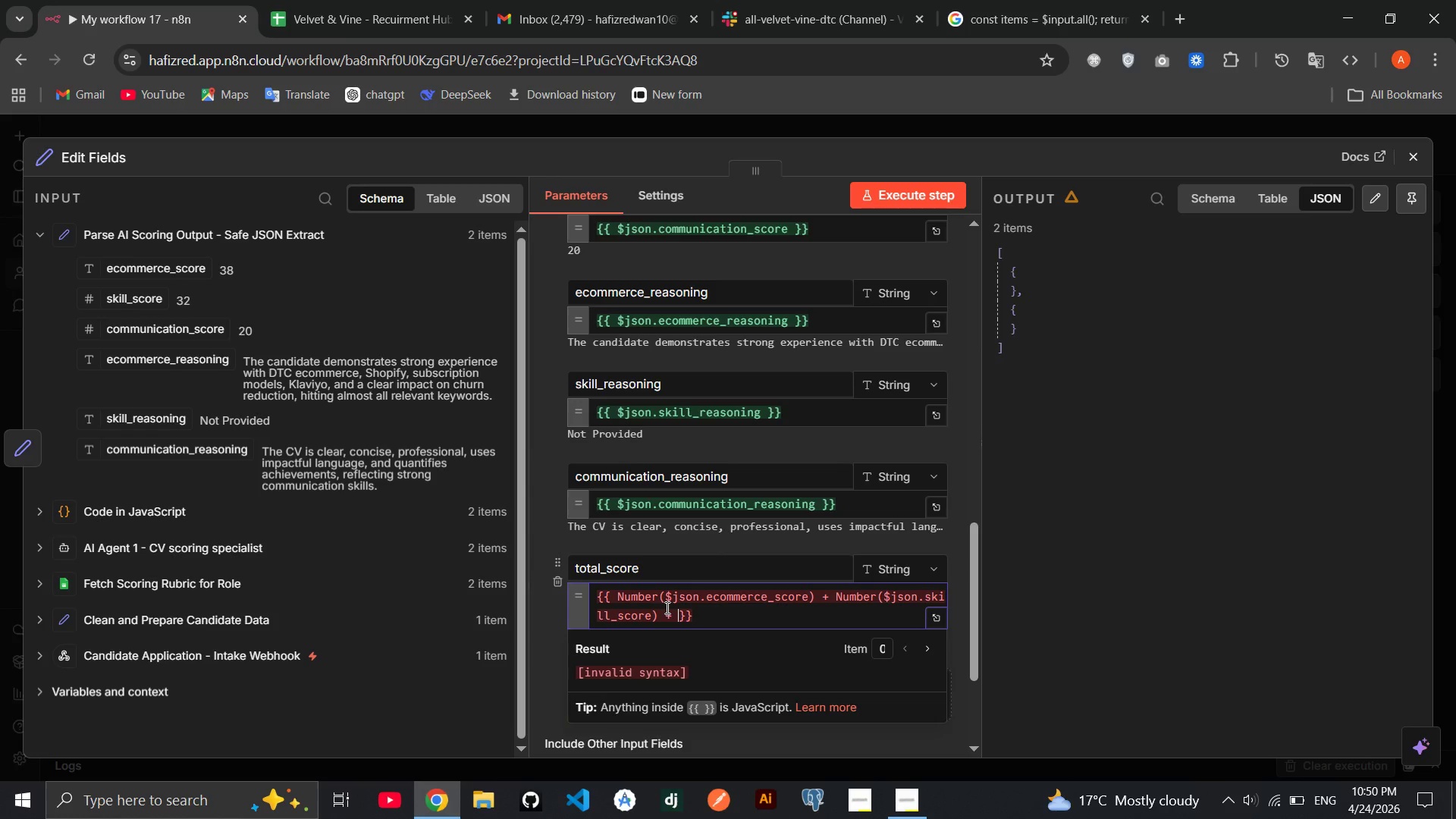 
wait(9.25)
 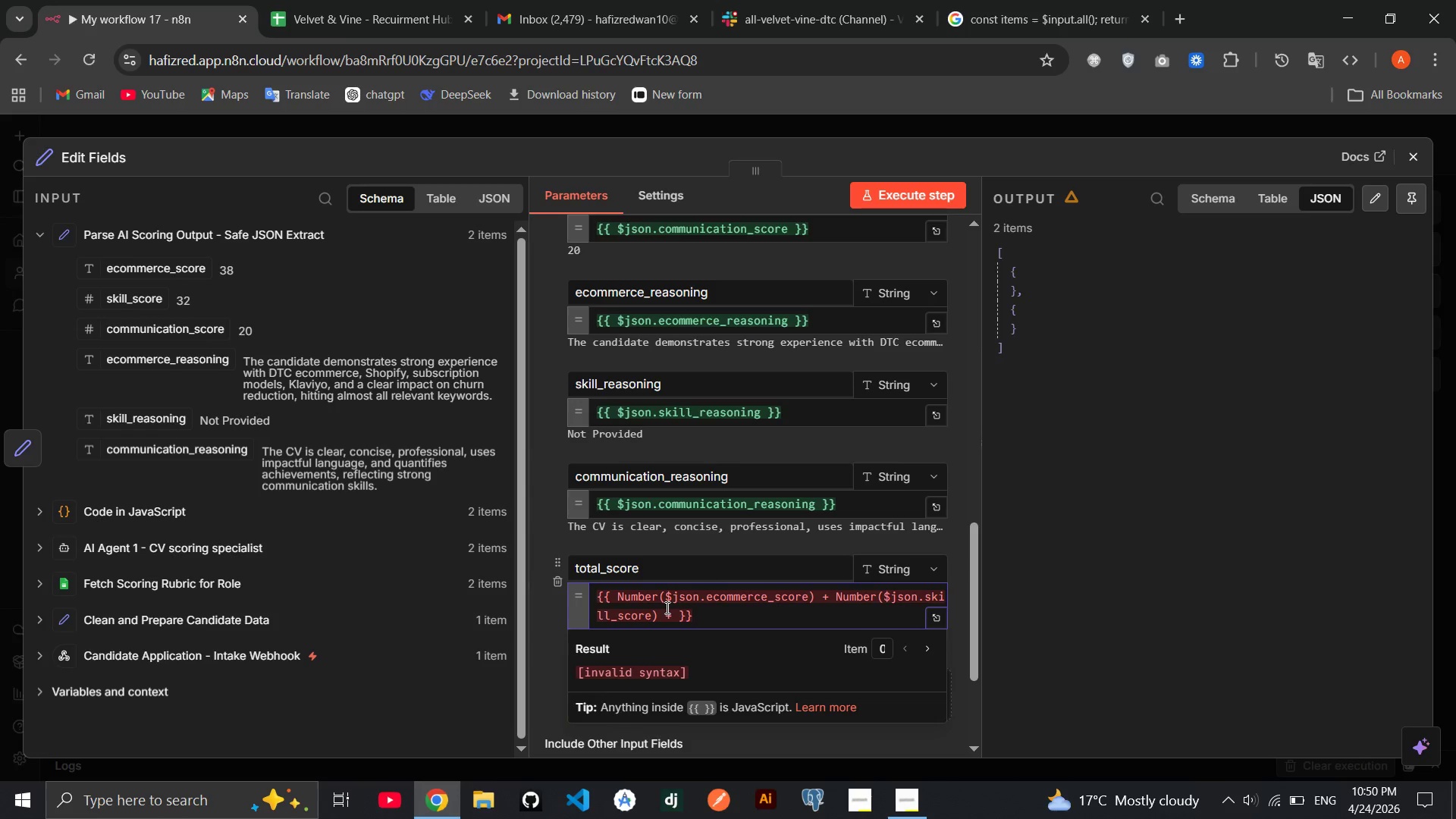 
key(Shift+9)
 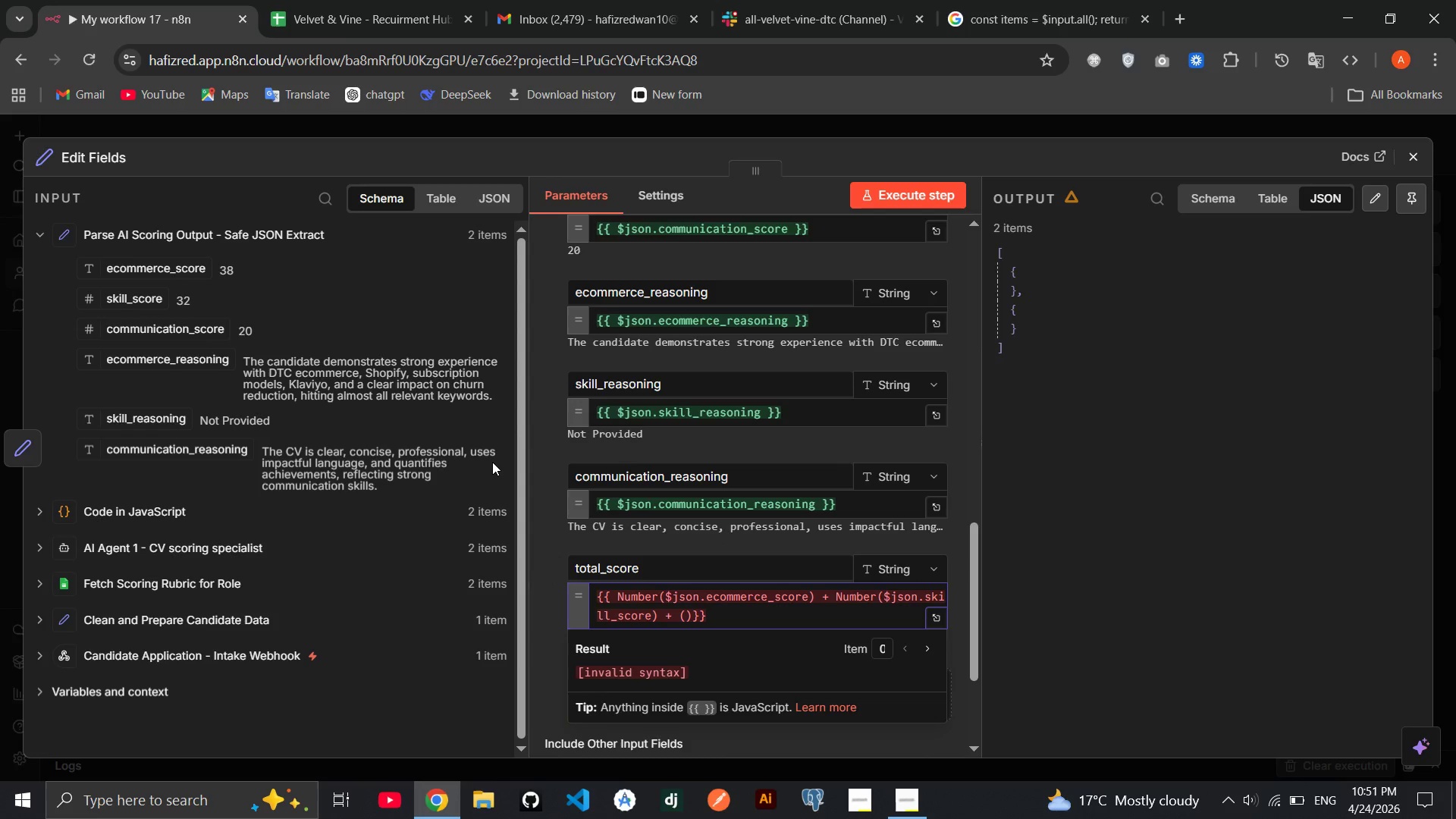 
key(ArrowLeft)
 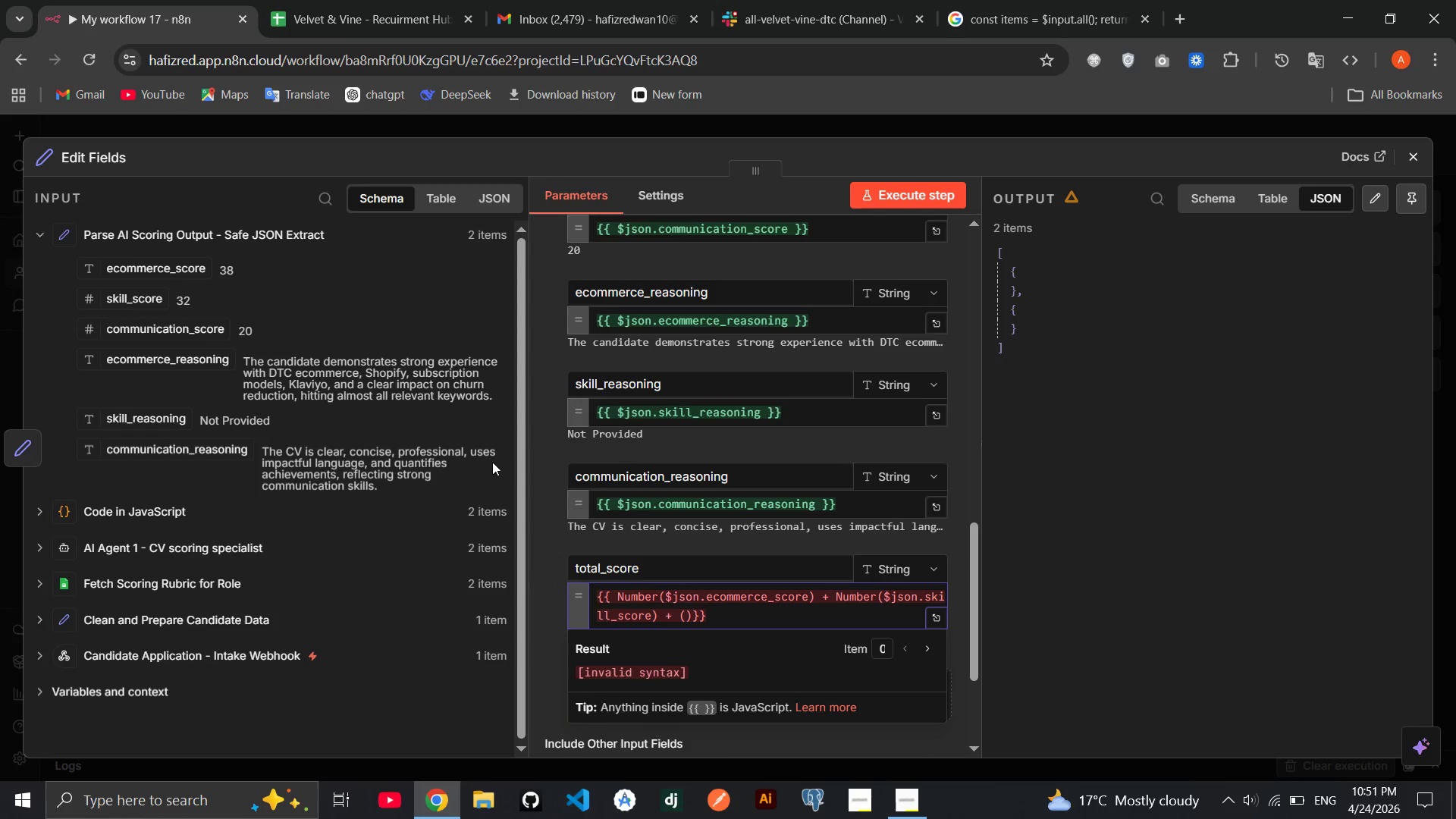 
type(Number)
 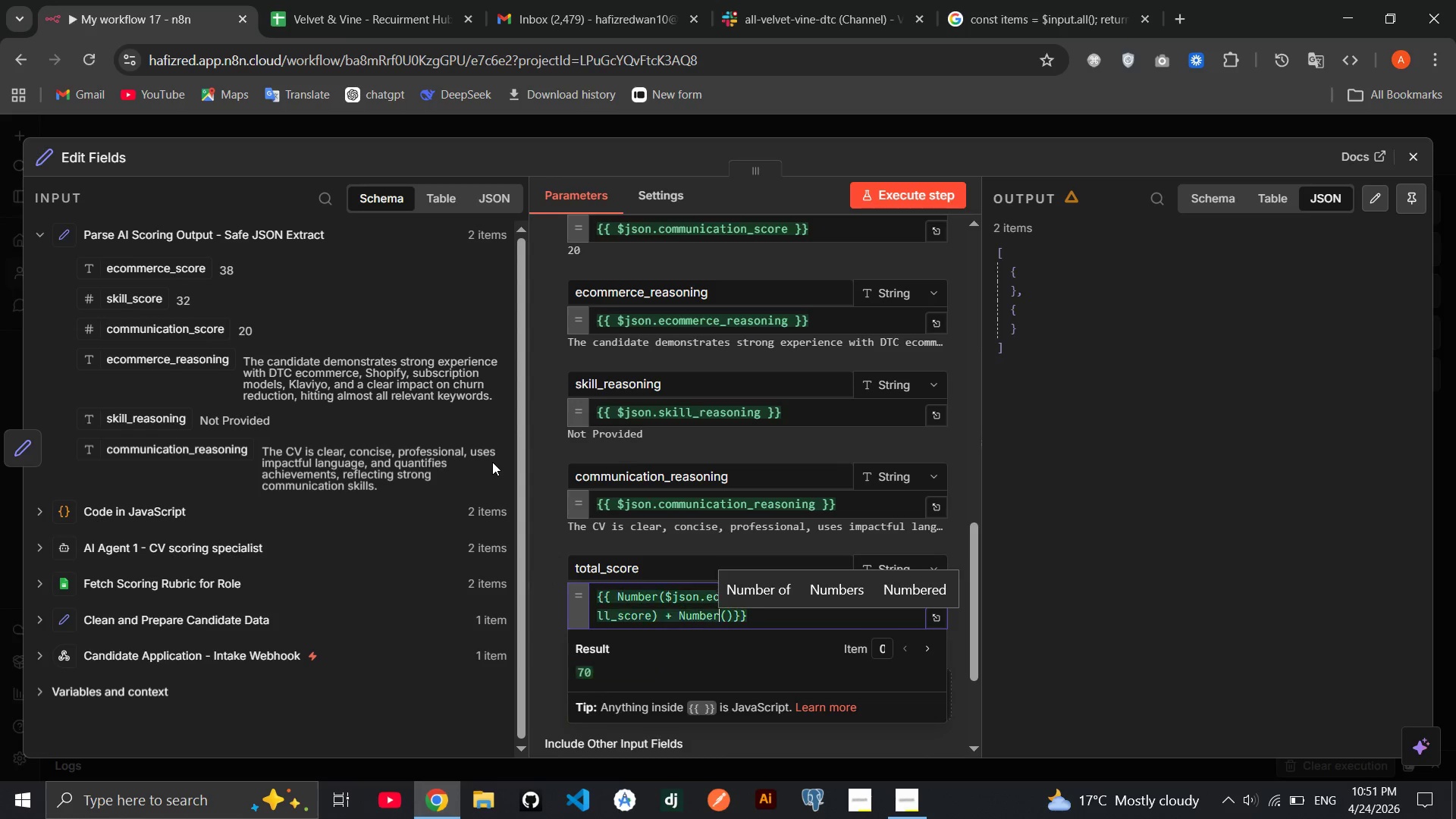 
key(ArrowRight)
 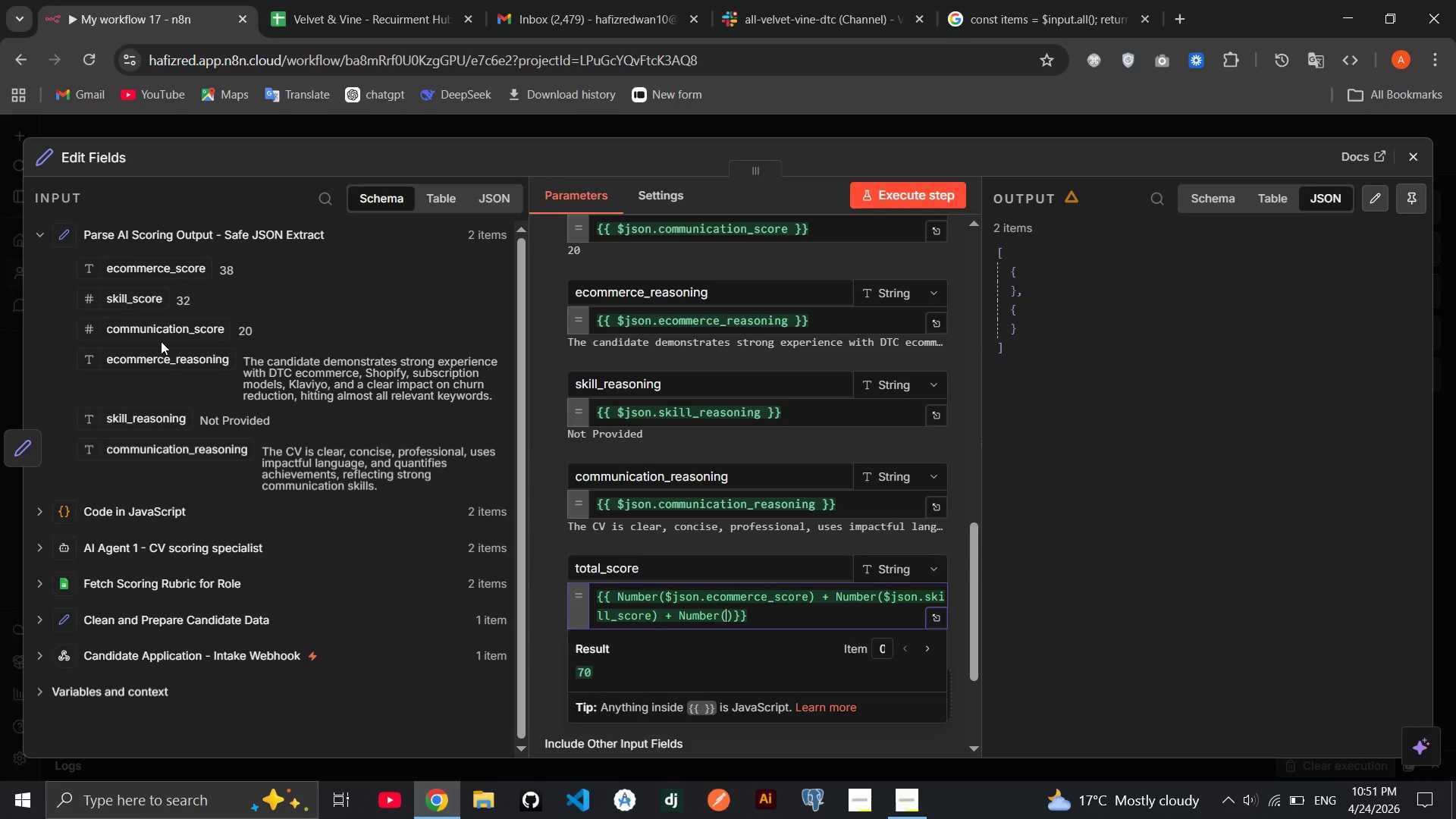 
left_click_drag(start_coordinate=[151, 331], to_coordinate=[730, 618])
 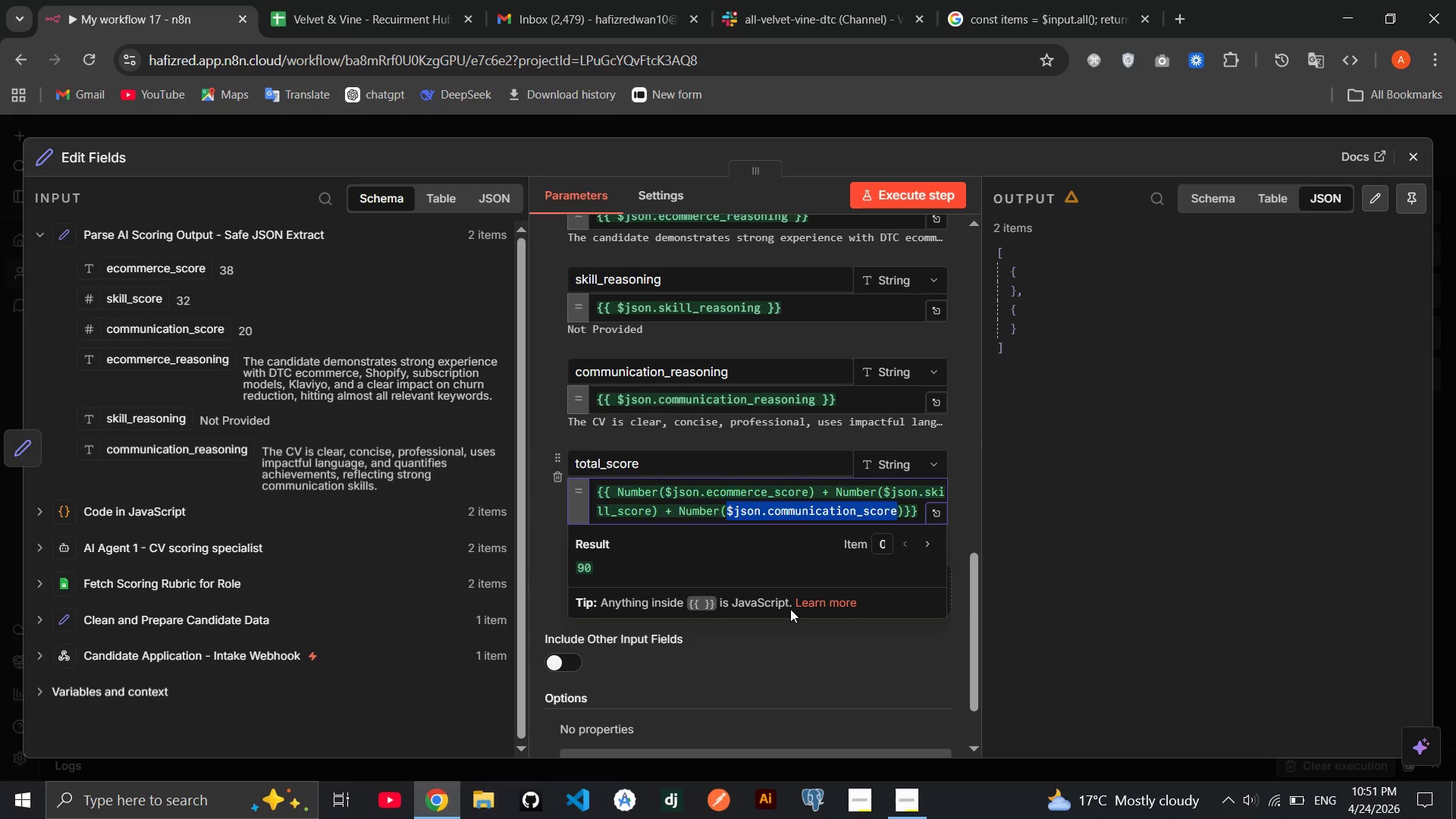 
left_click([708, 511])
 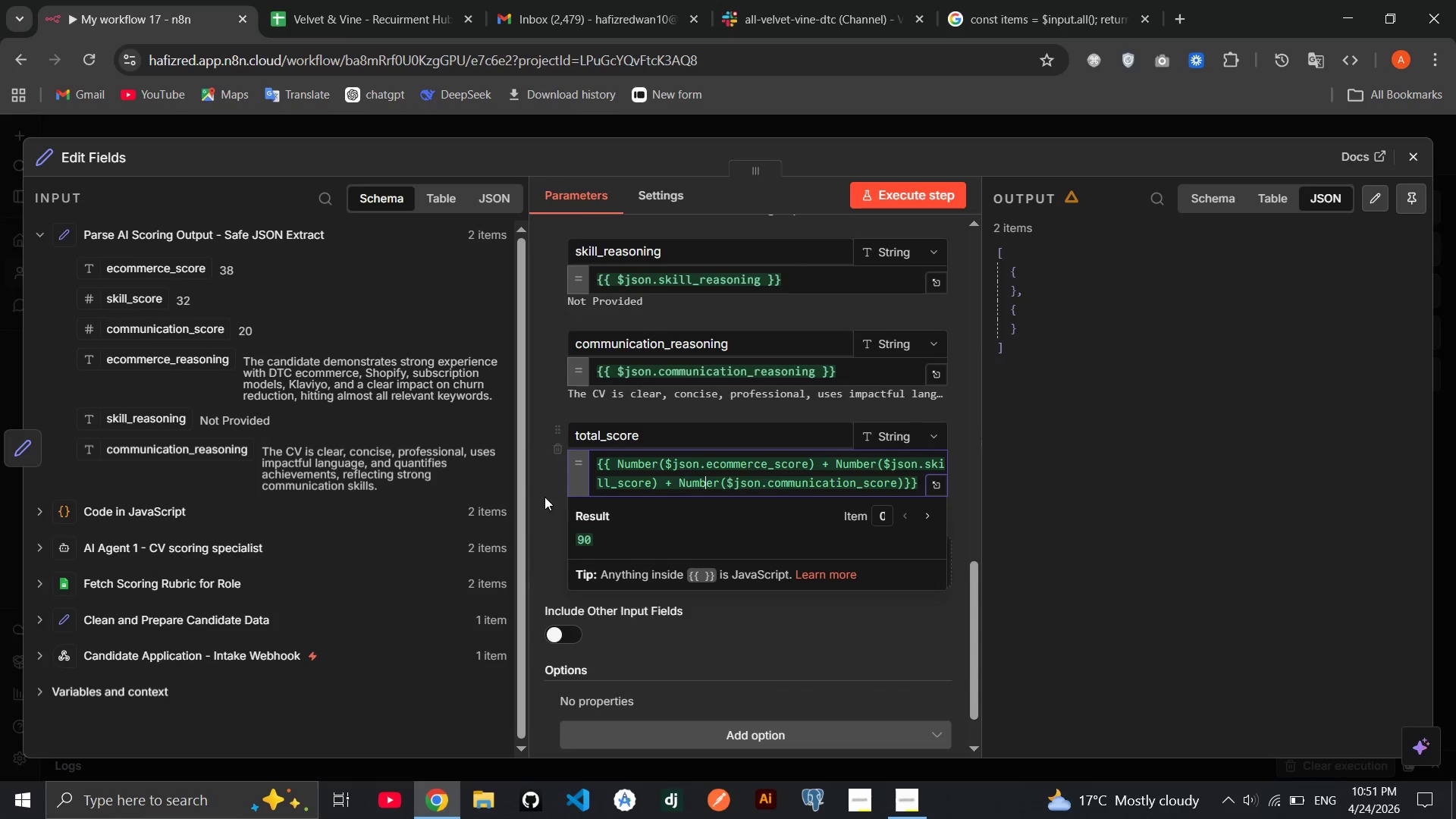 
left_click([534, 492])
 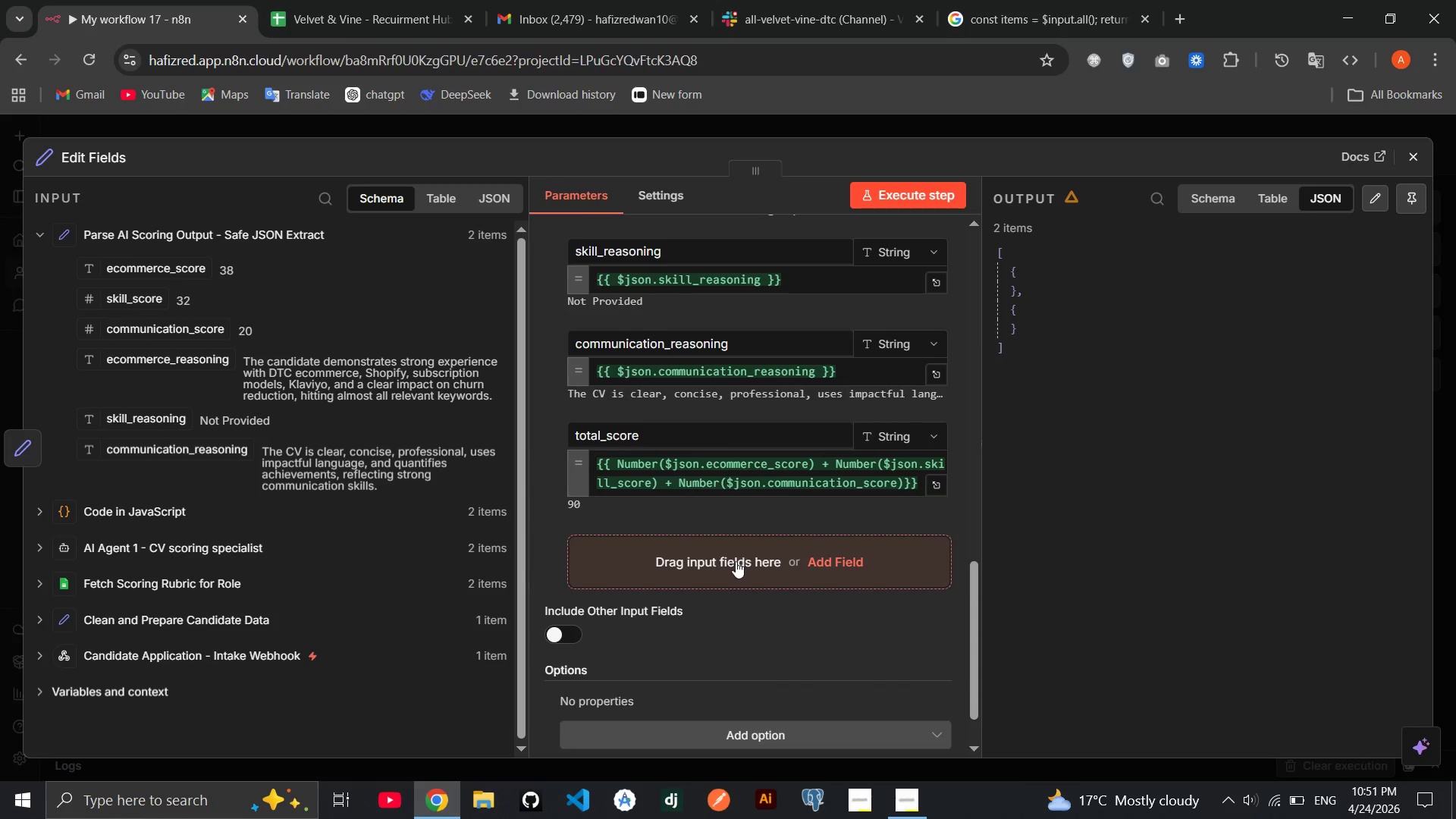 
left_click([736, 564])
 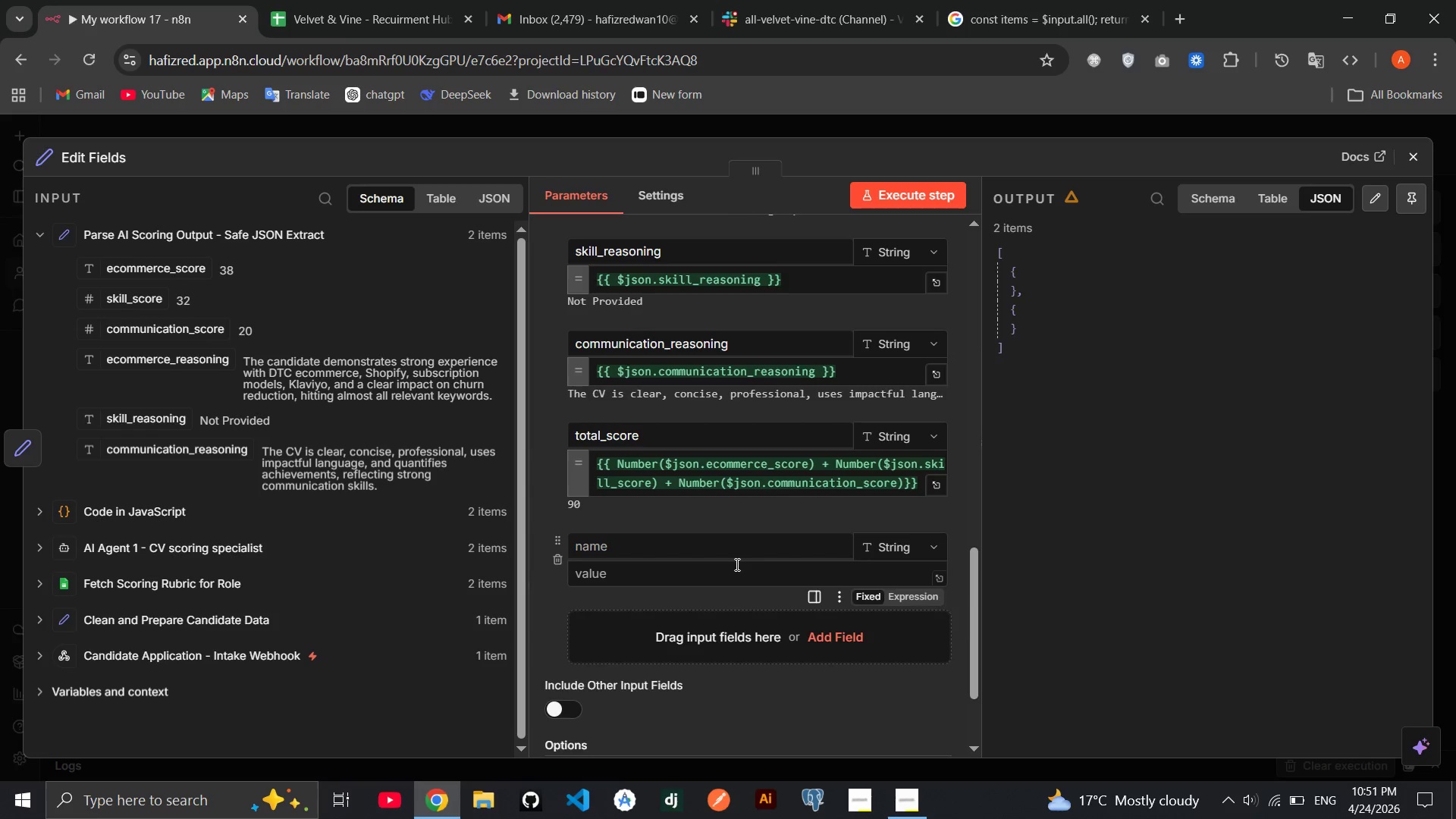 
type(tier)
 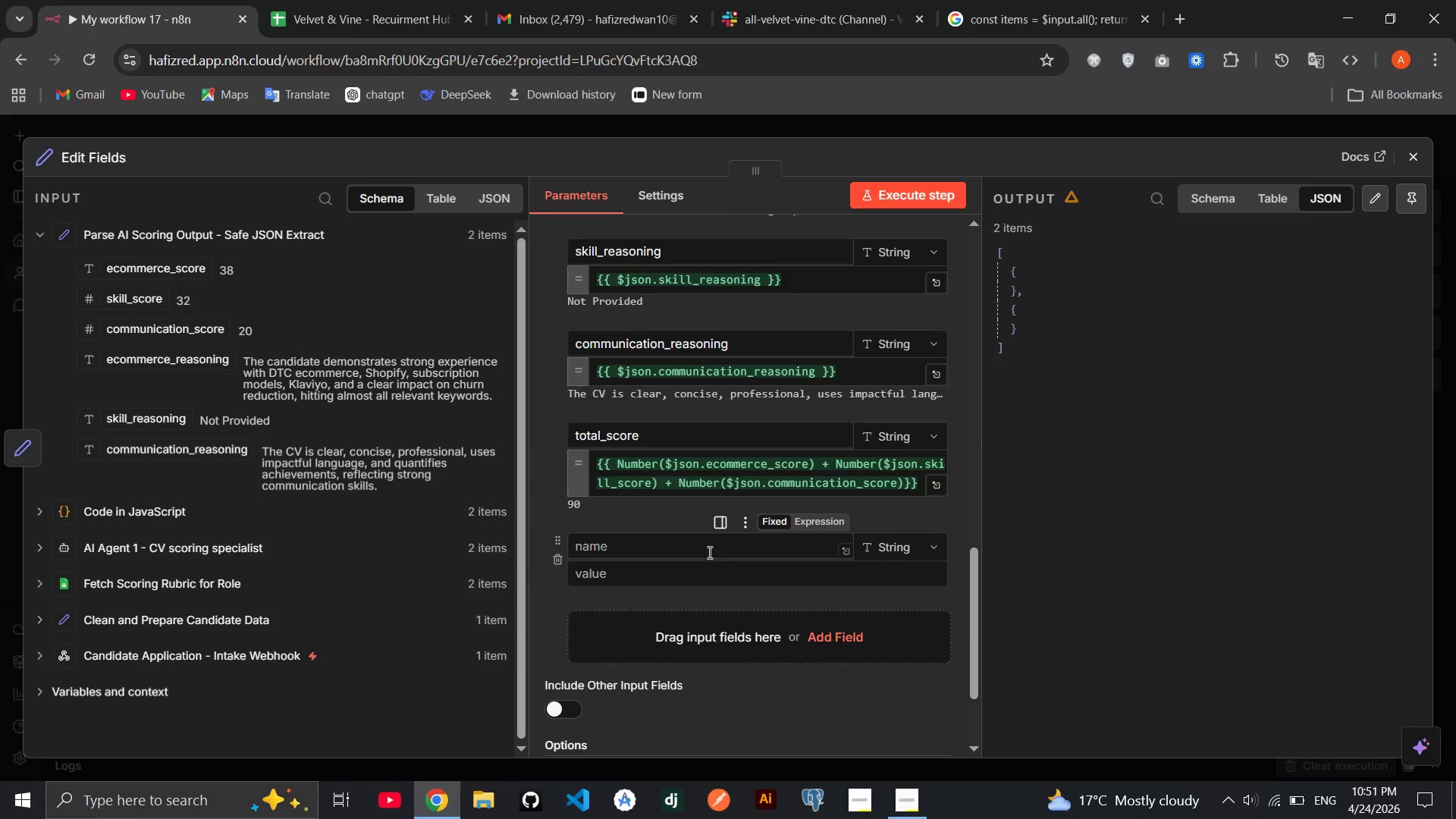 
left_click([695, 544])
 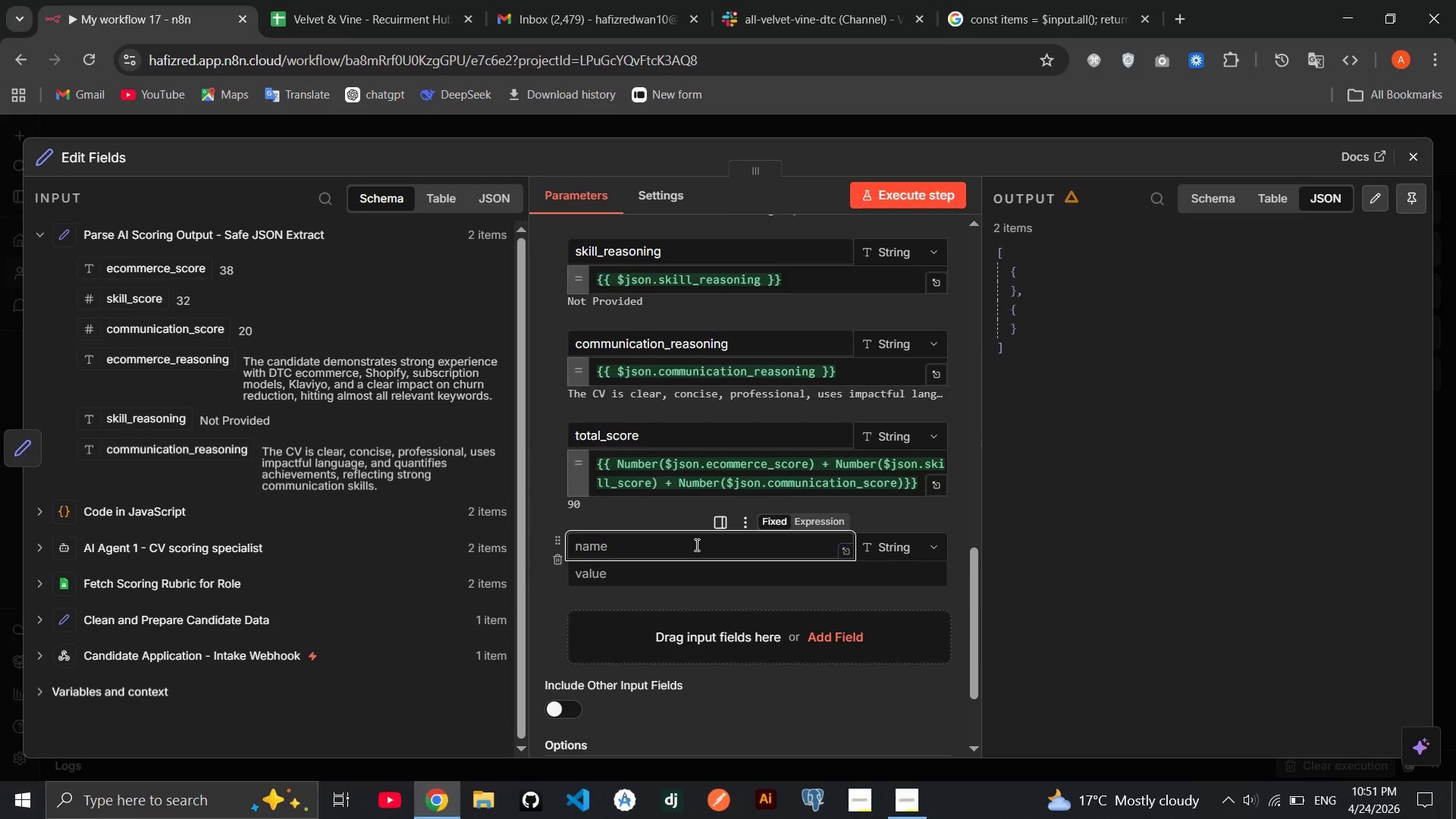 
type(tier)
 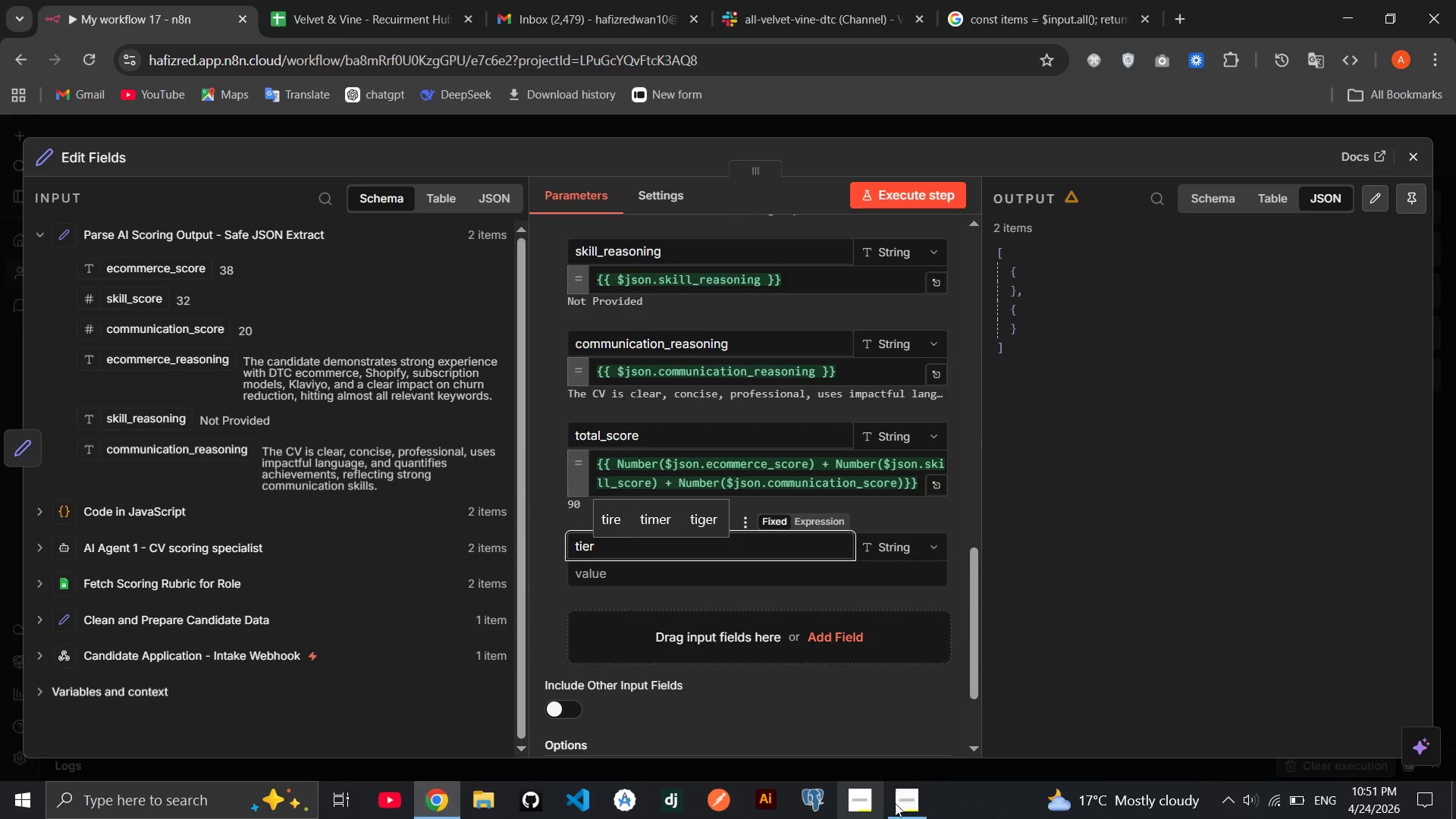 
left_click([904, 805])